 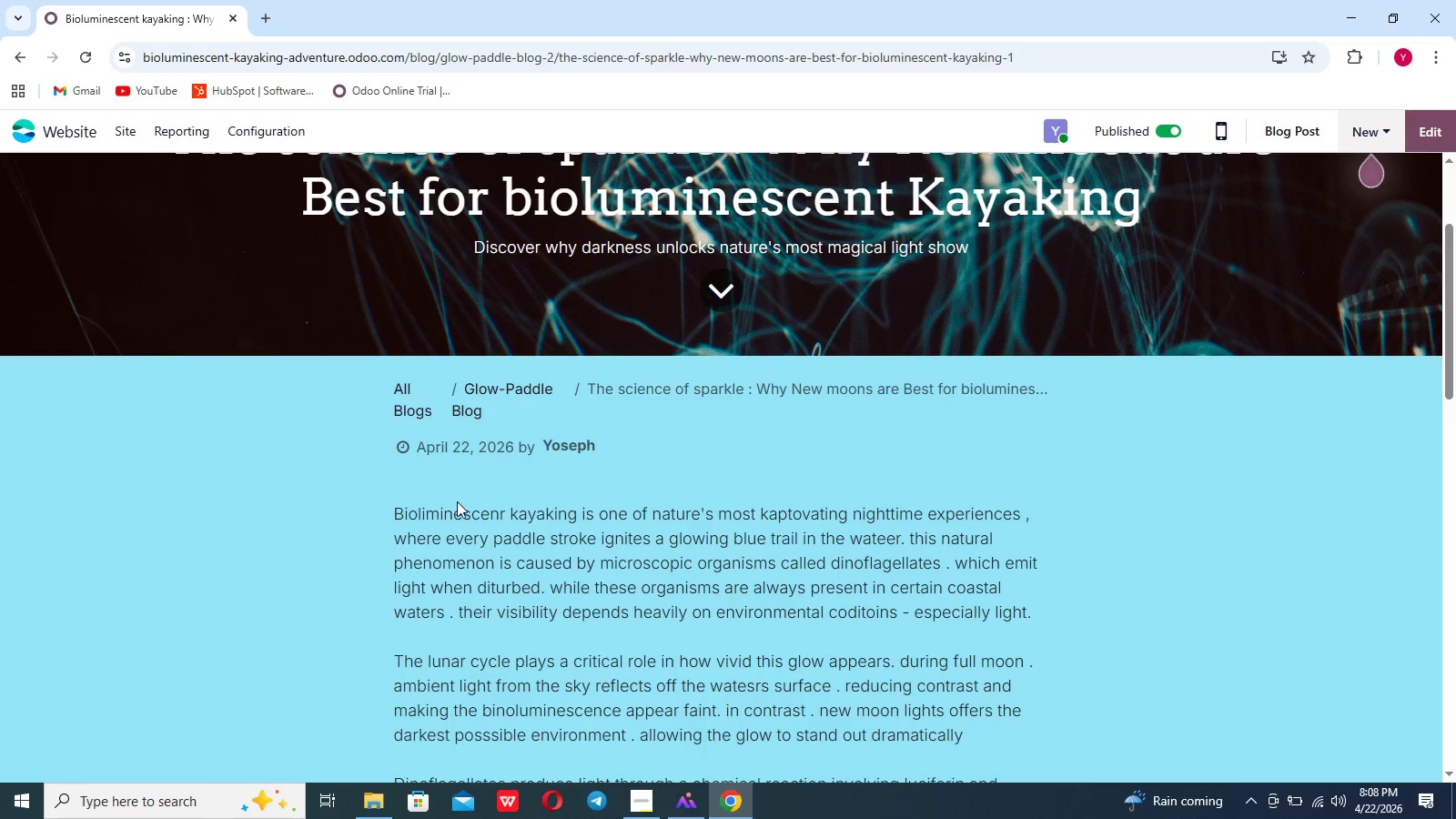 
left_click_drag(start_coordinate=[395, 511], to_coordinate=[809, 271])
 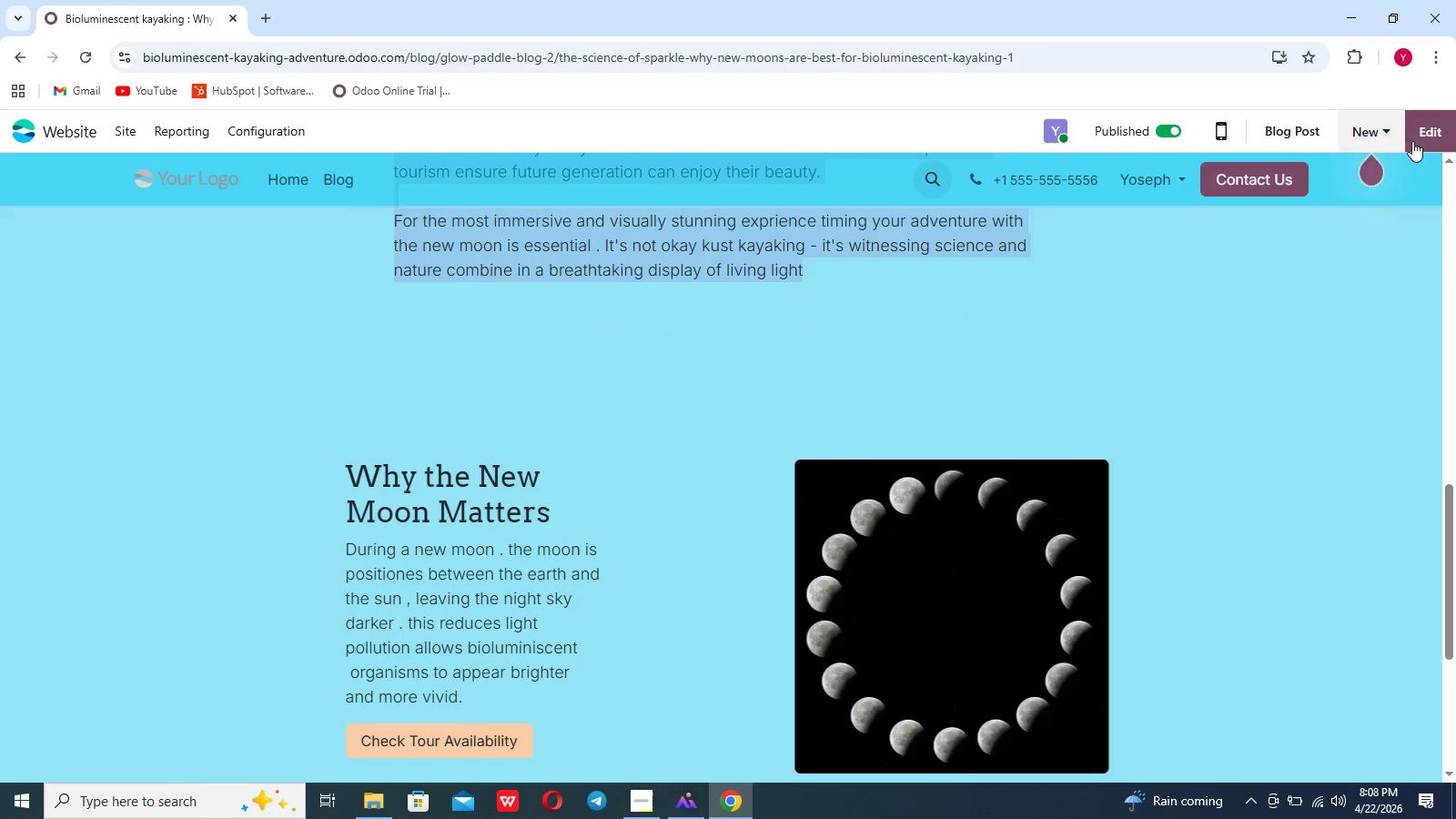 
left_click([1422, 133])
 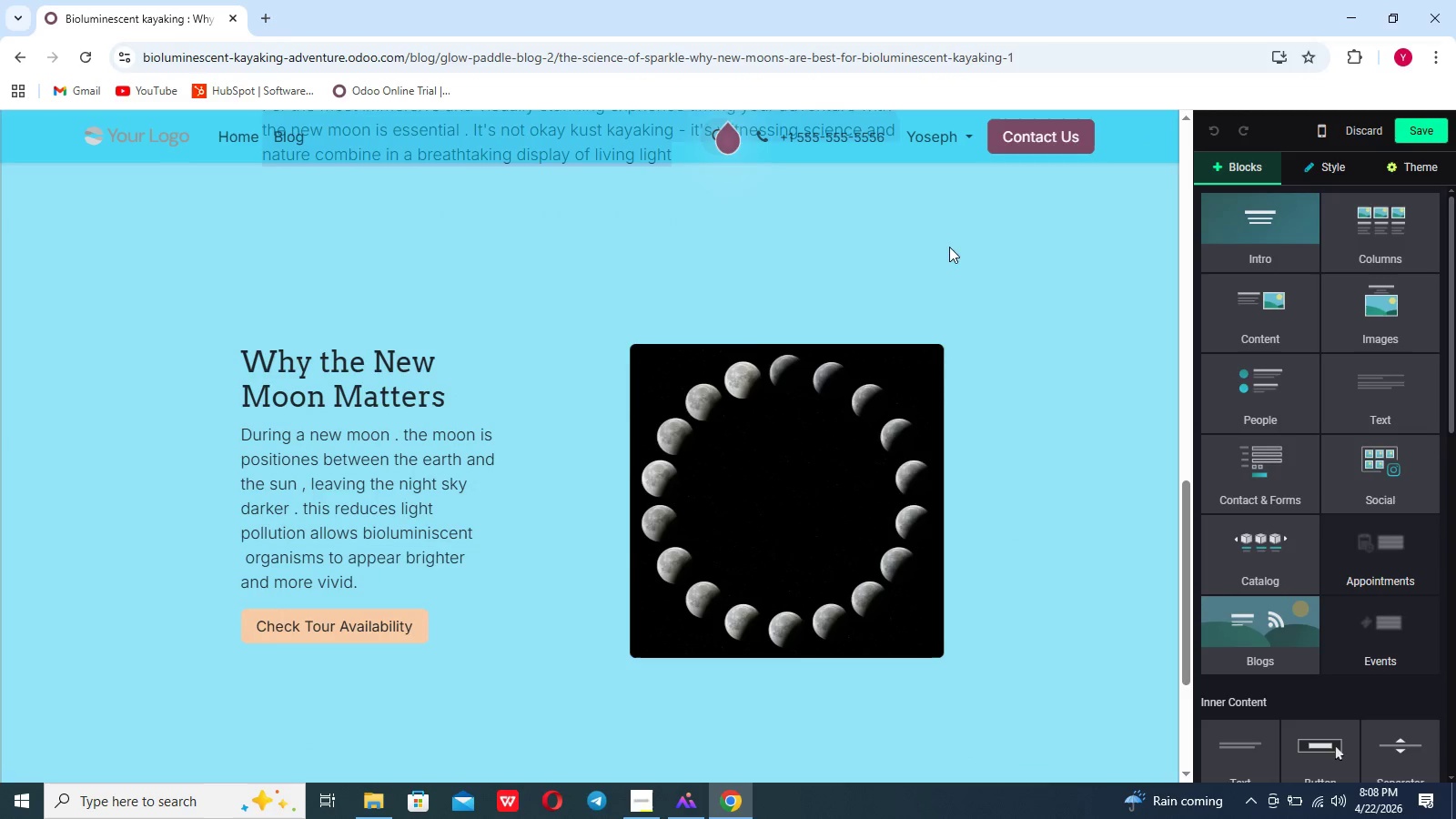 
scroll: coordinate [601, 356], scroll_direction: up, amount: 7.0
 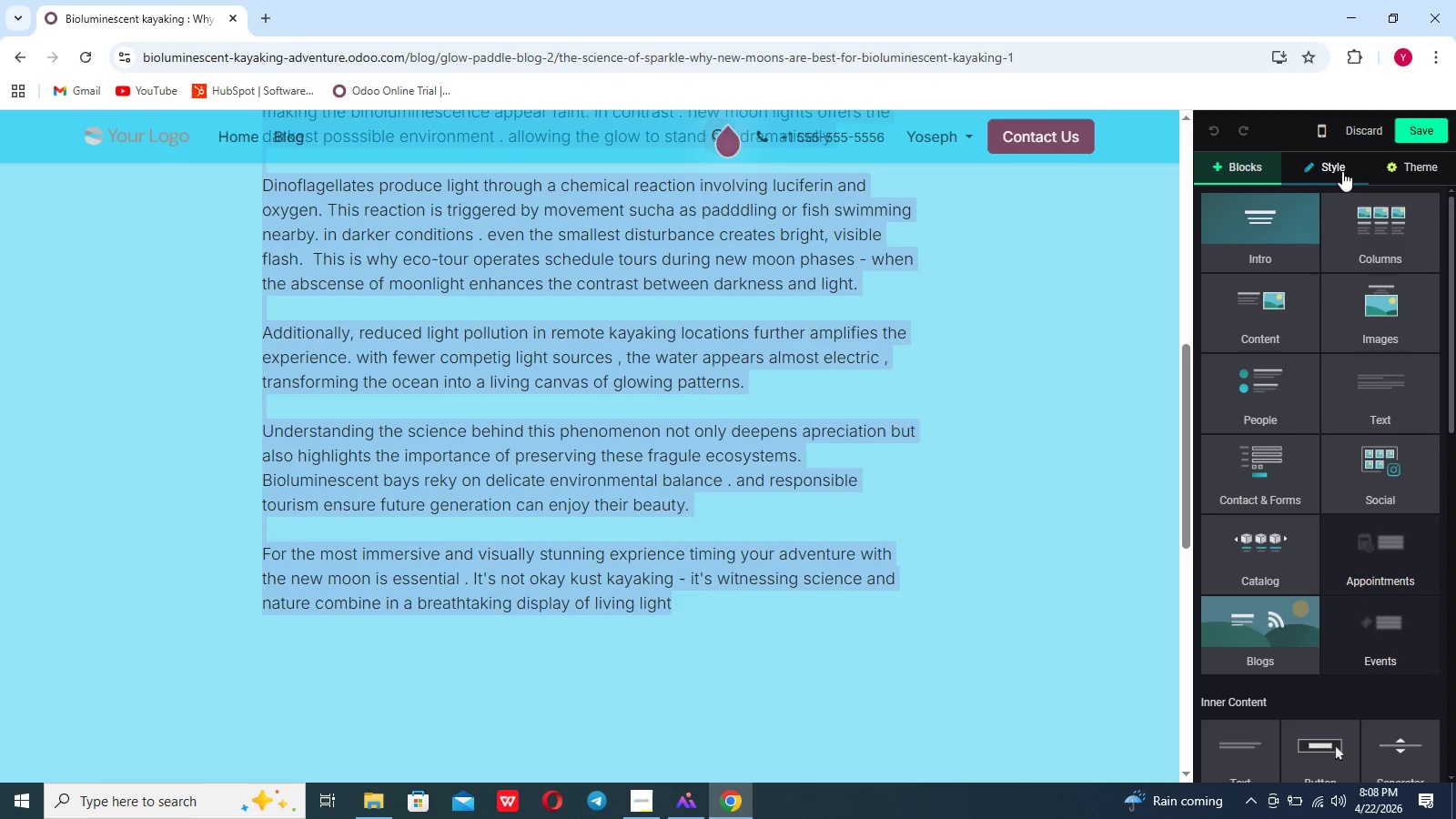 
left_click([1342, 171])
 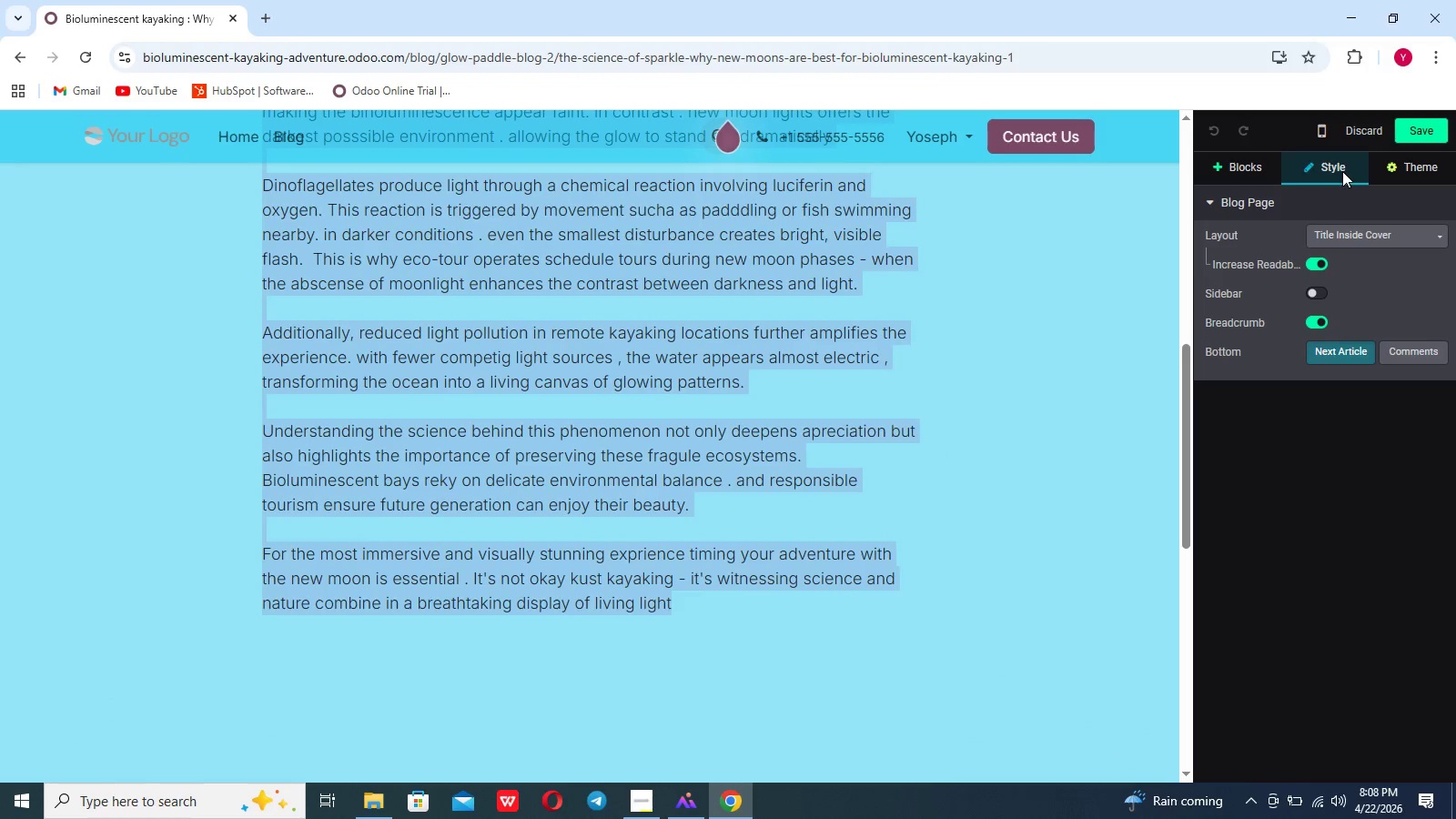 
wait(7.53)
 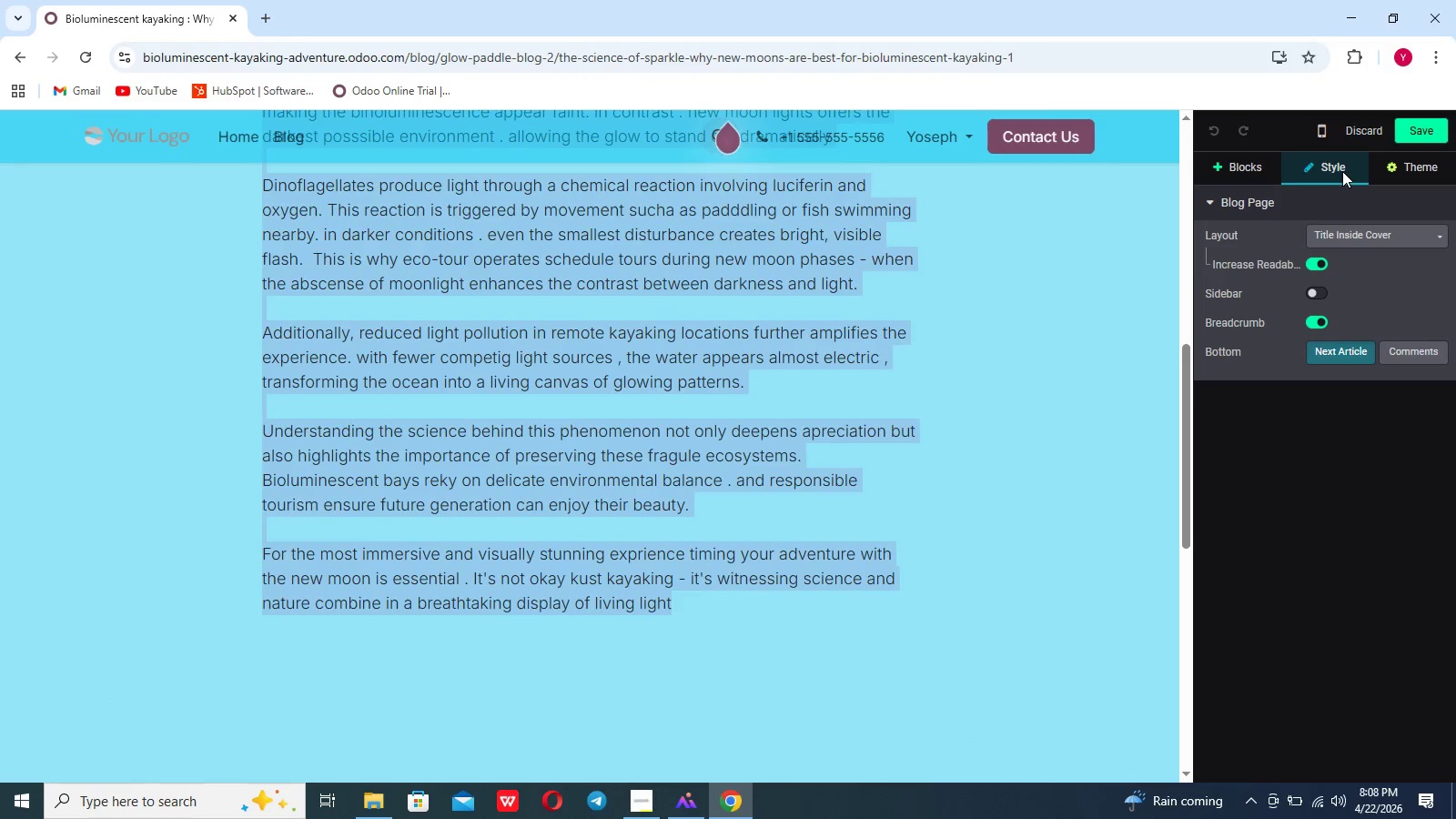 
left_click([1419, 169])
 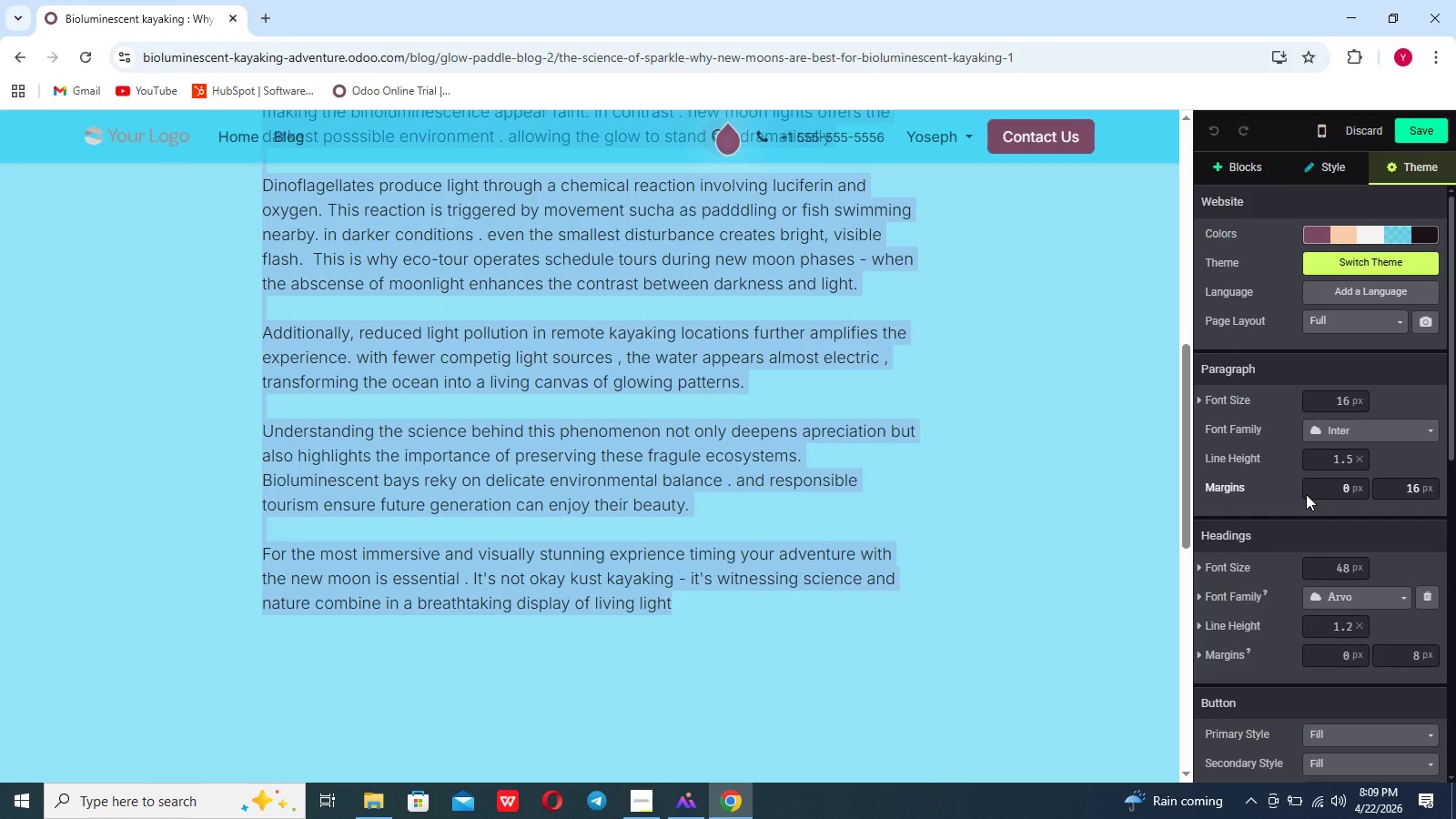 
scroll: coordinate [1266, 593], scroll_direction: down, amount: 7.0
 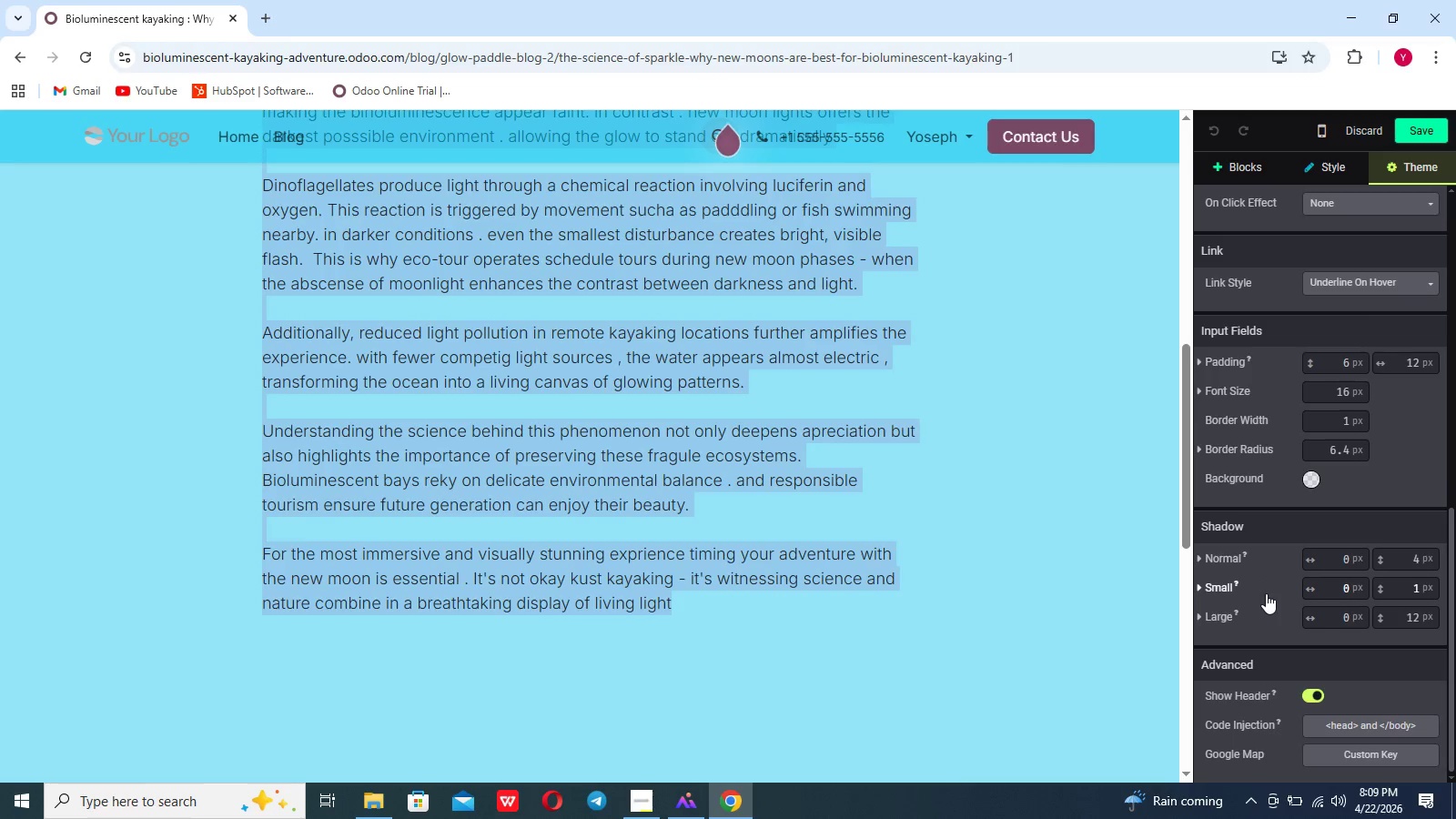 
scroll: coordinate [1266, 593], scroll_direction: up, amount: 20.0
 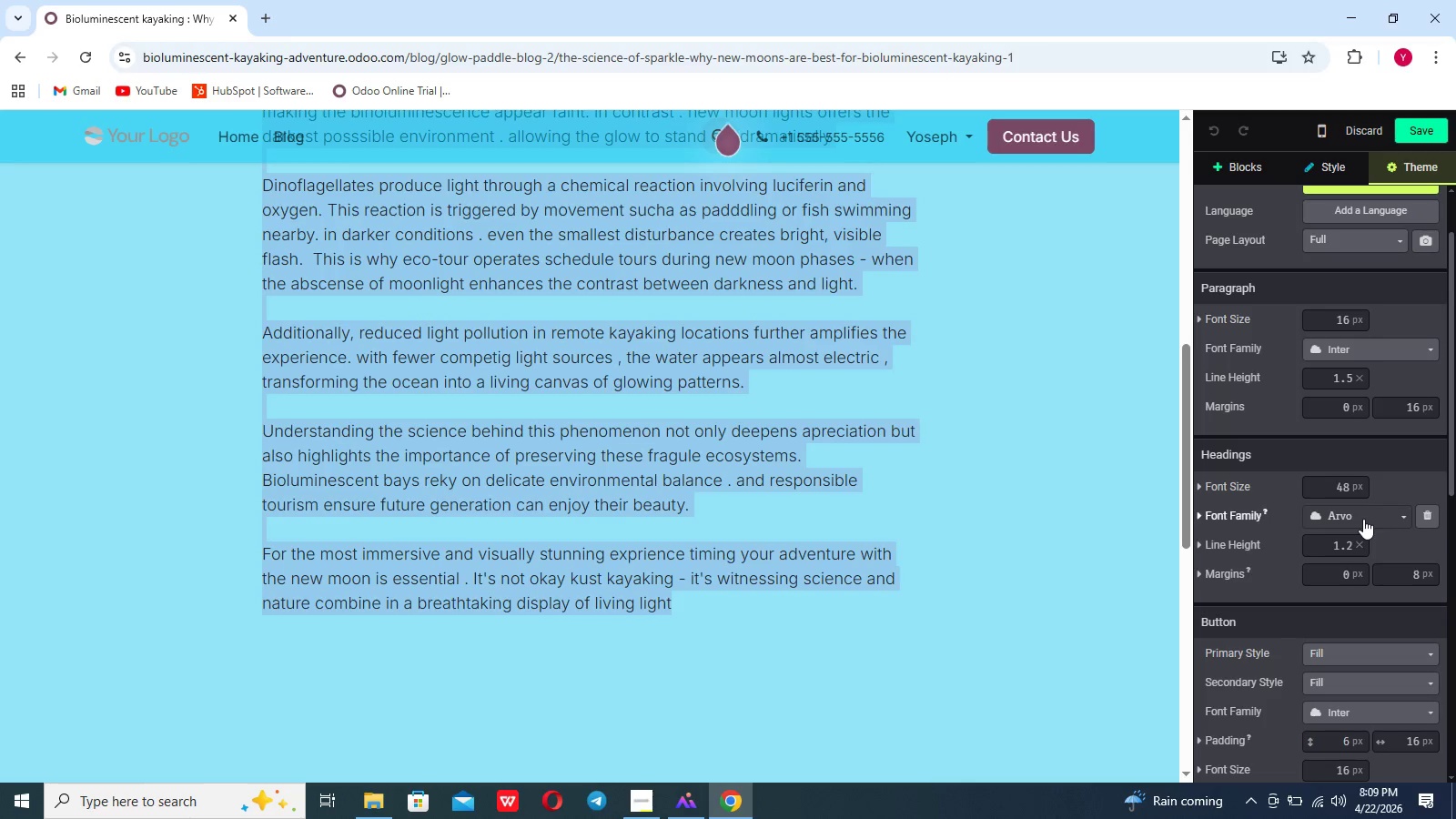 
left_click([1363, 519])
 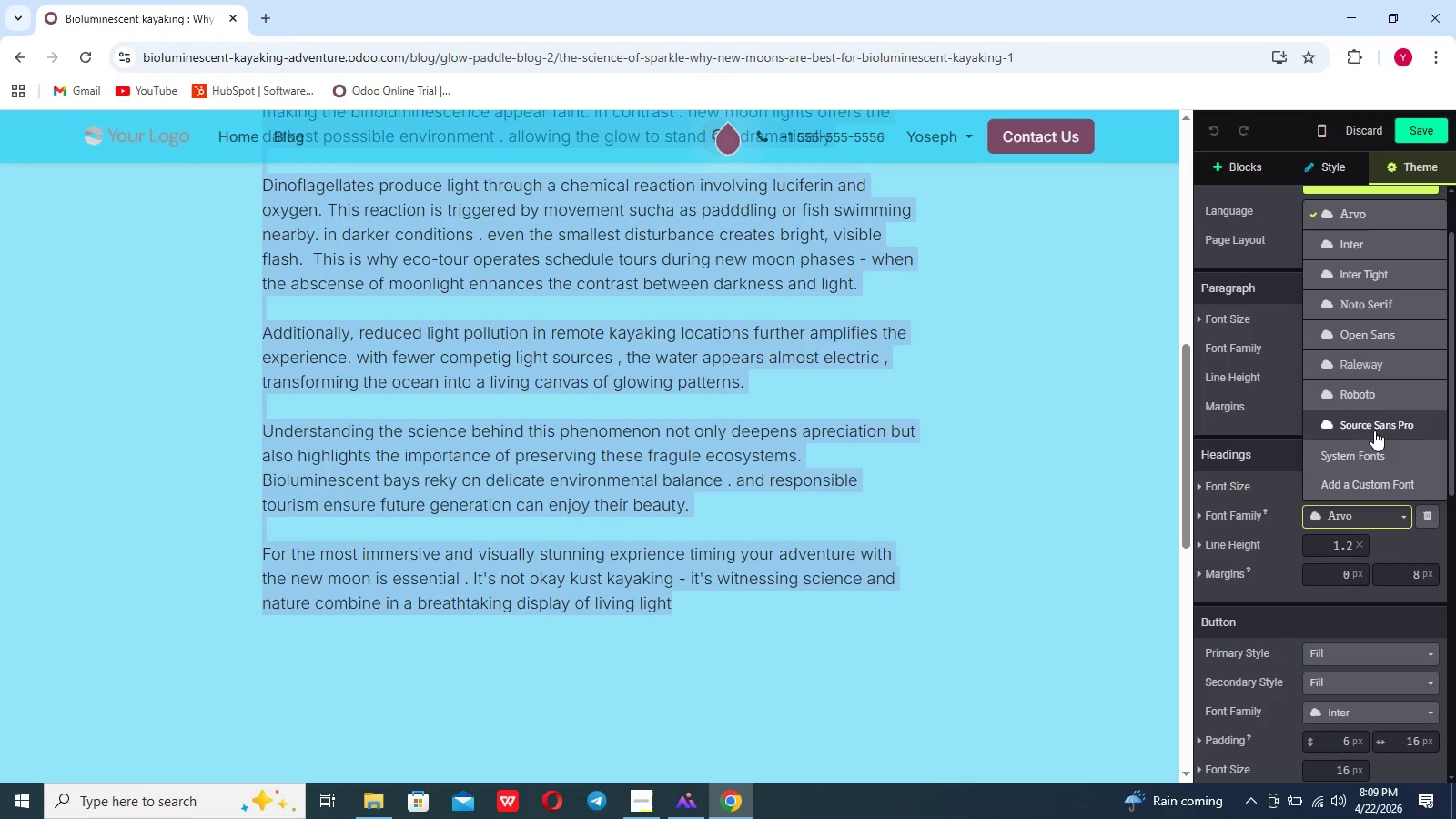 
left_click([1375, 429])
 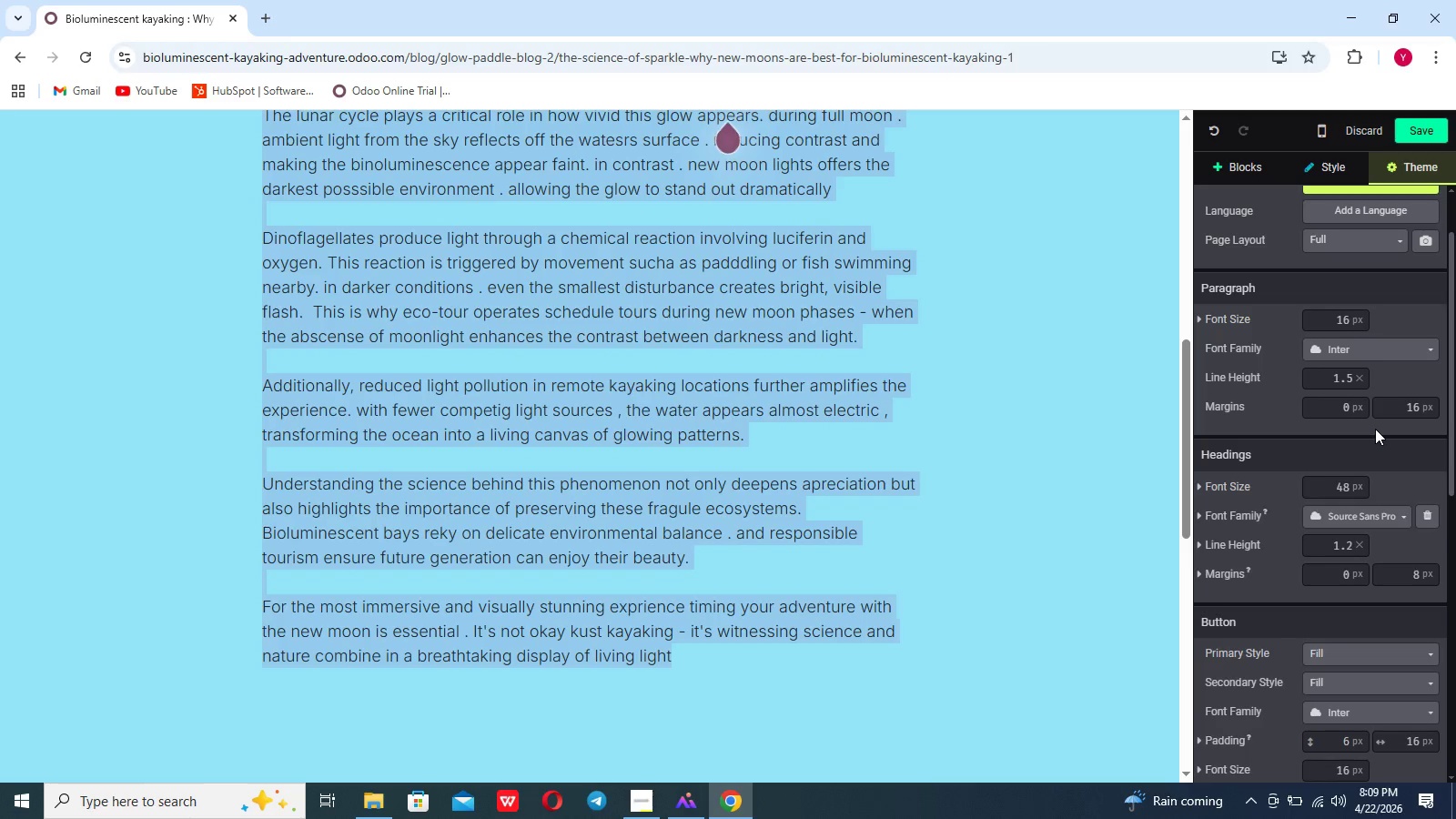 
wait(6.42)
 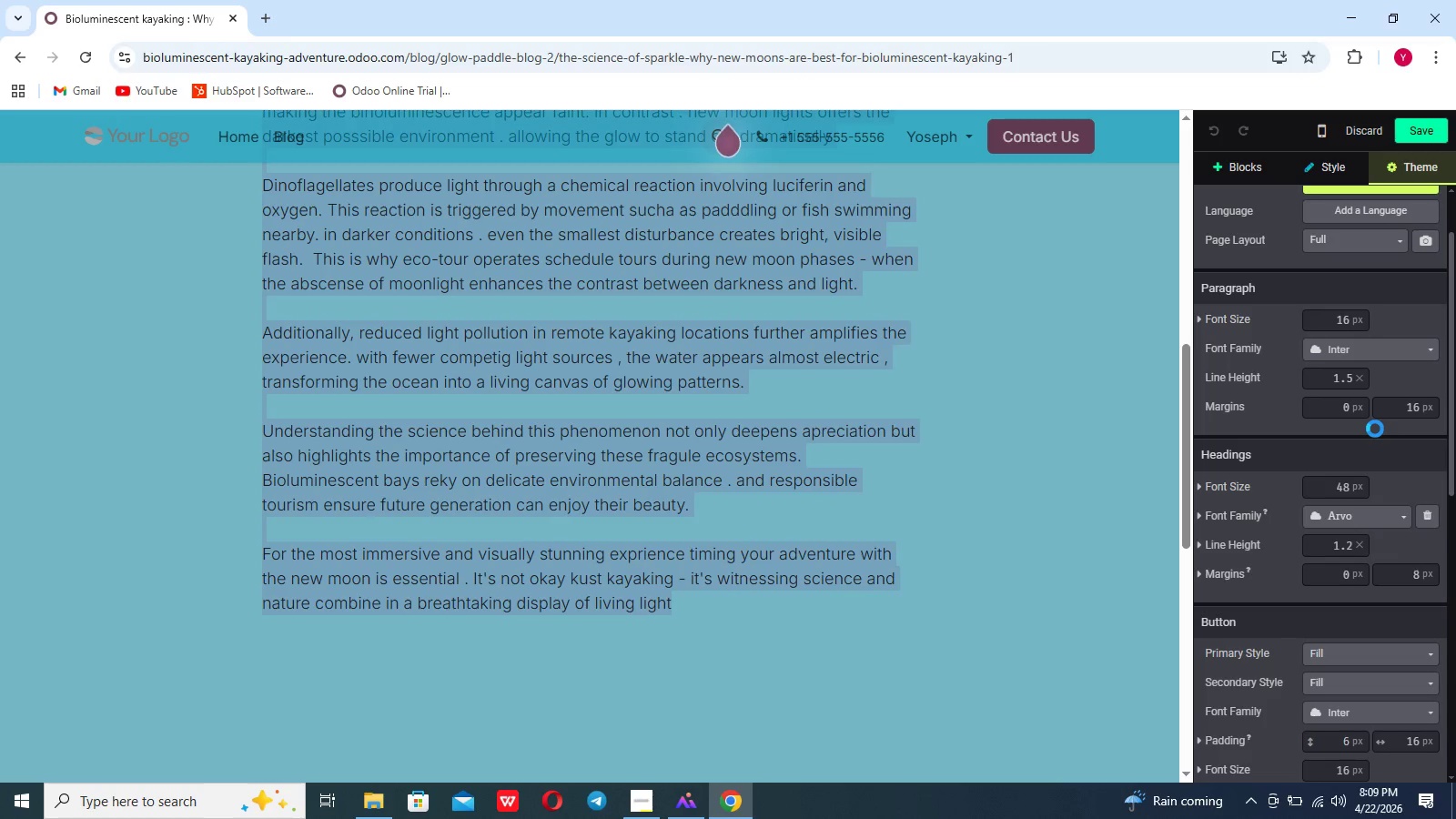 
mouse_move([1342, 519])
 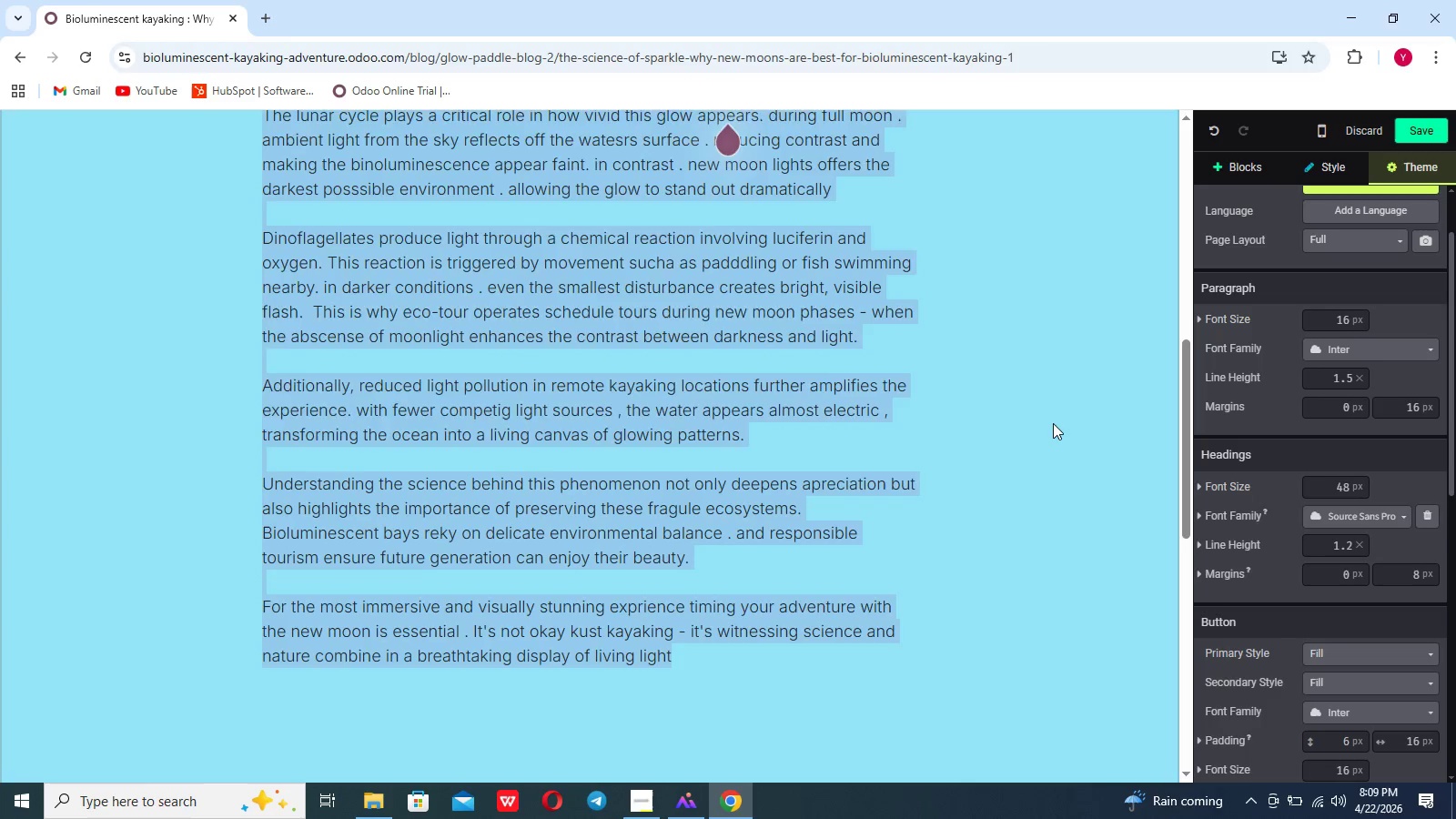 
scroll: coordinate [1053, 423], scroll_direction: up, amount: 19.0
 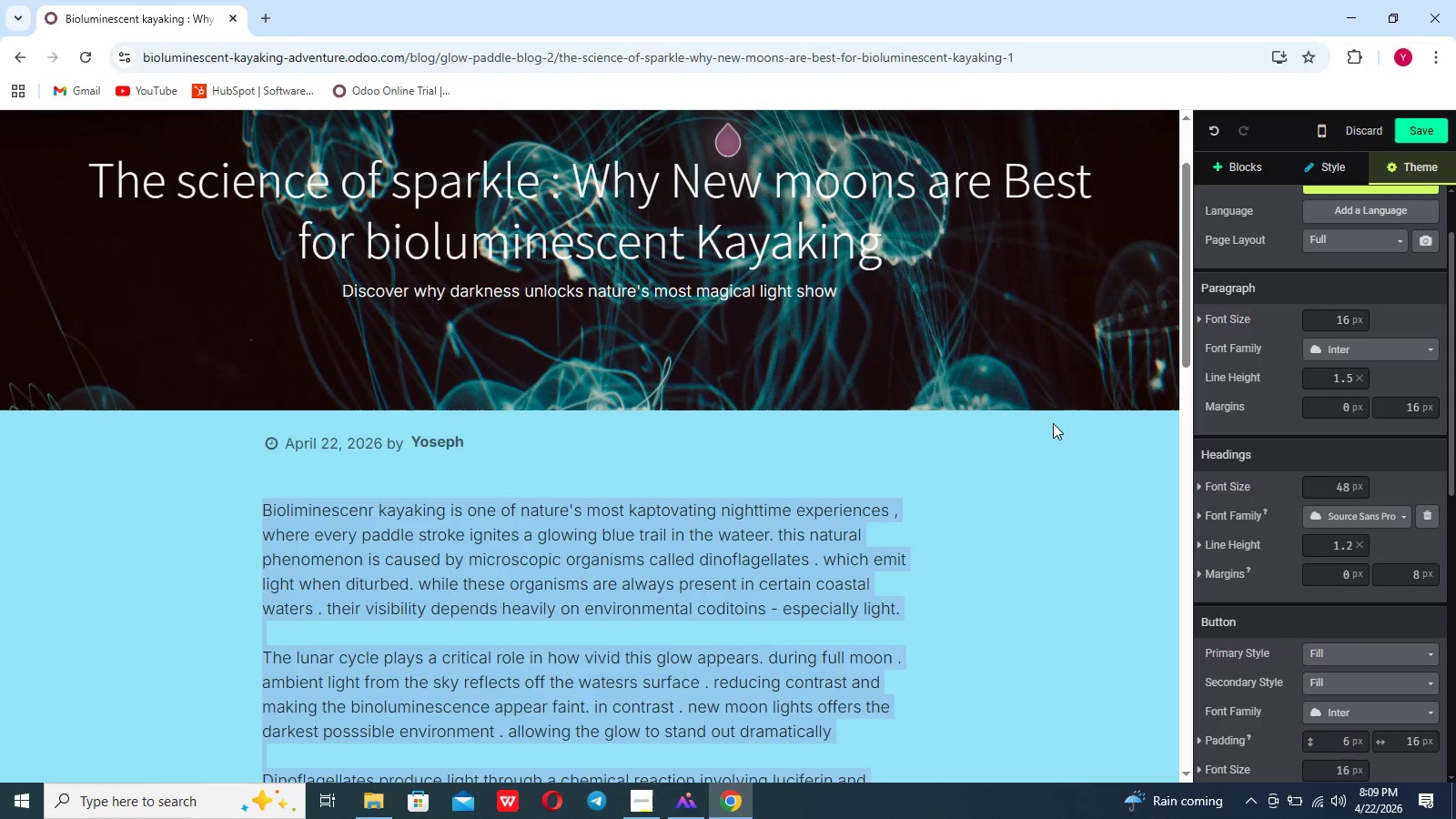 
scroll: coordinate [1053, 423], scroll_direction: down, amount: 11.0
 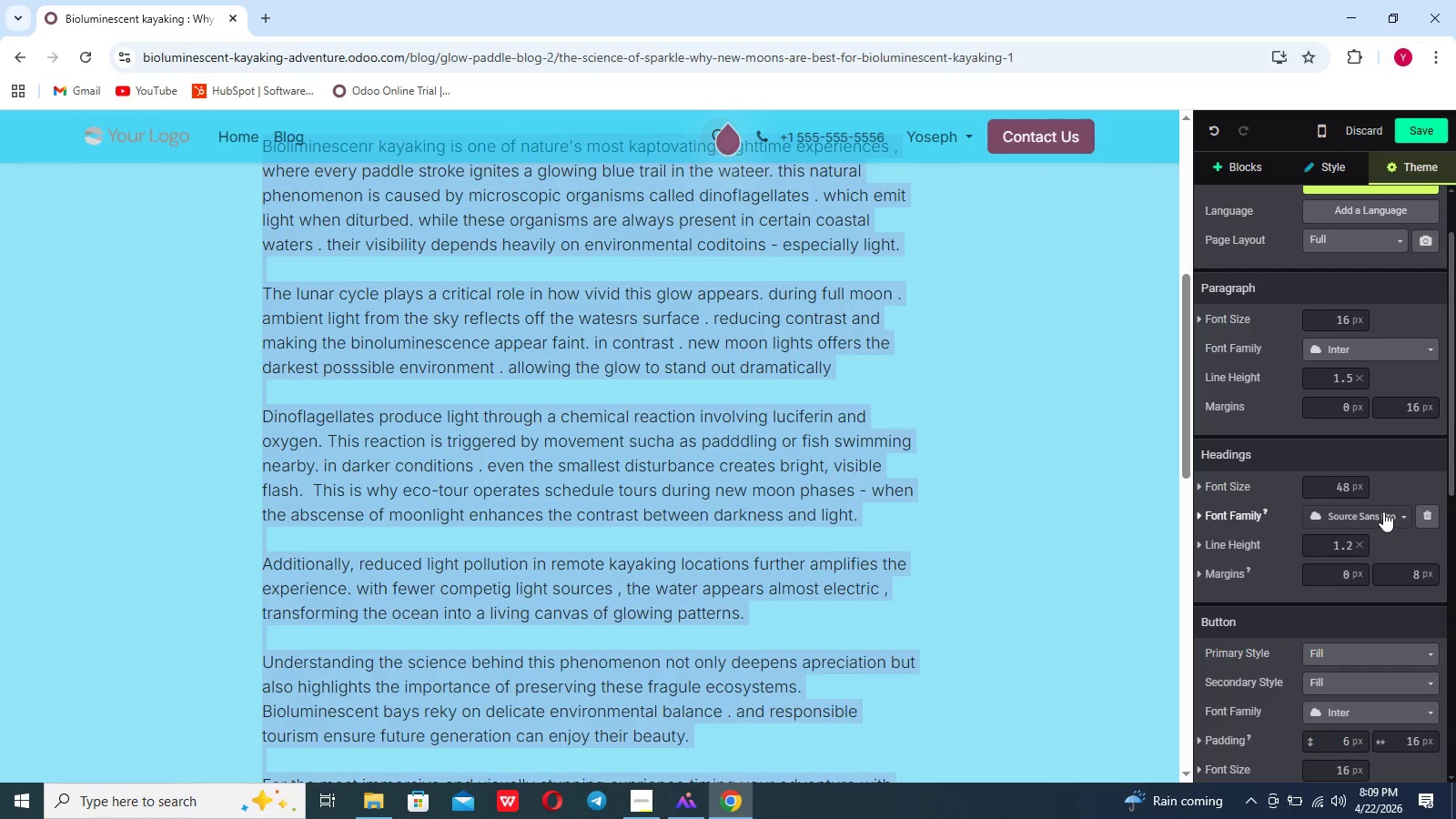 
left_click([1377, 355])
 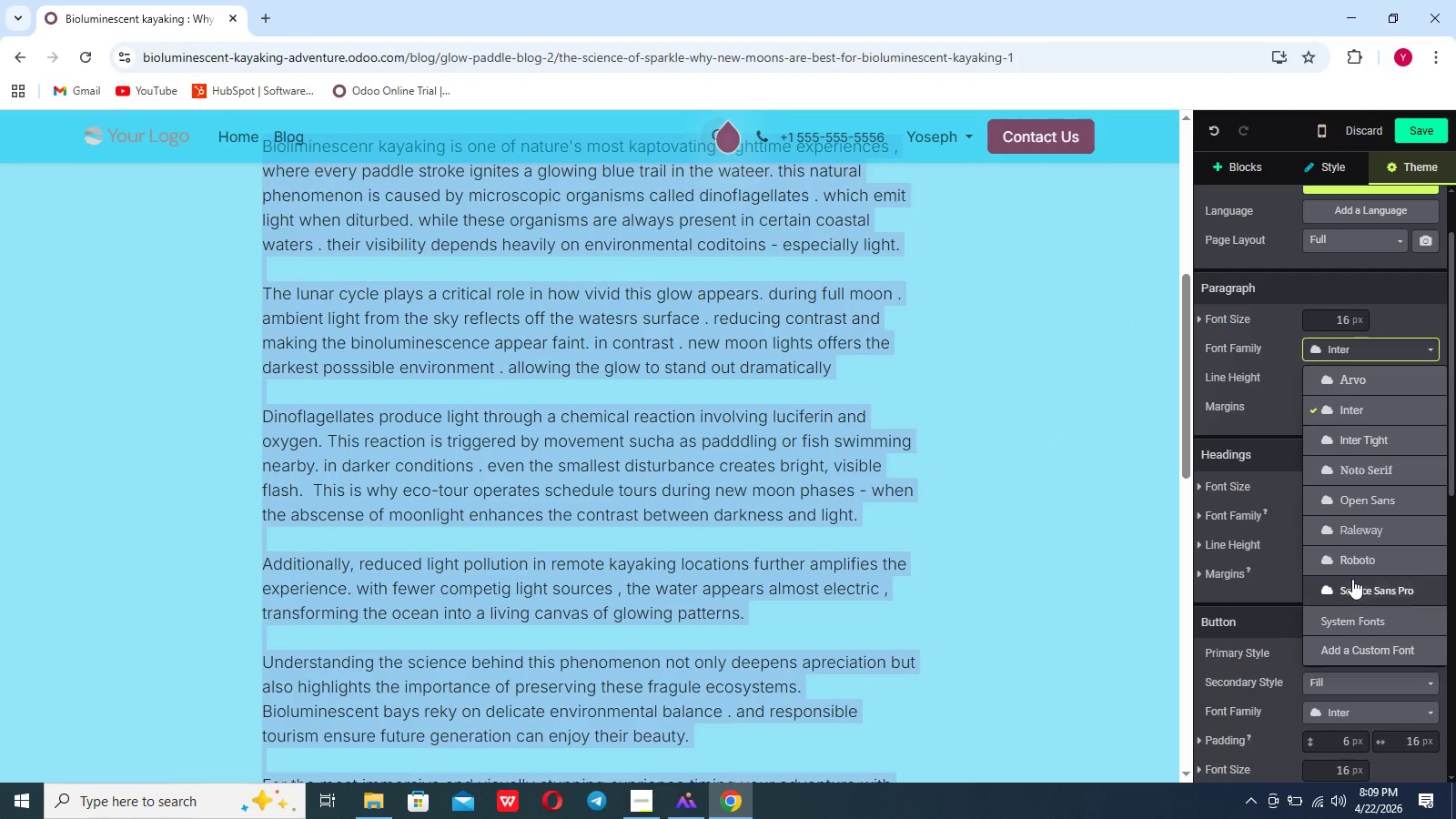 
left_click([1352, 586])
 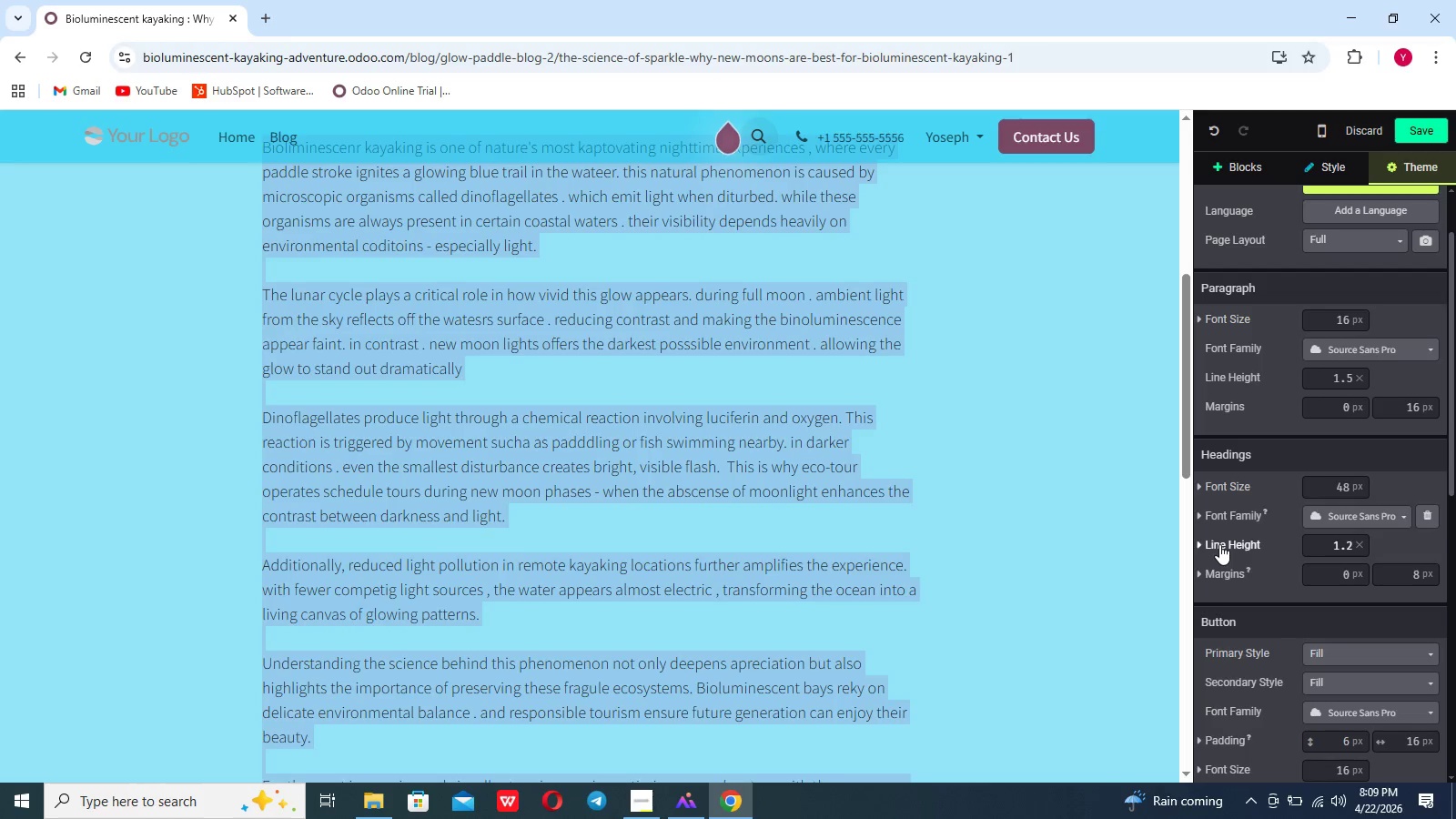 
wait(6.09)
 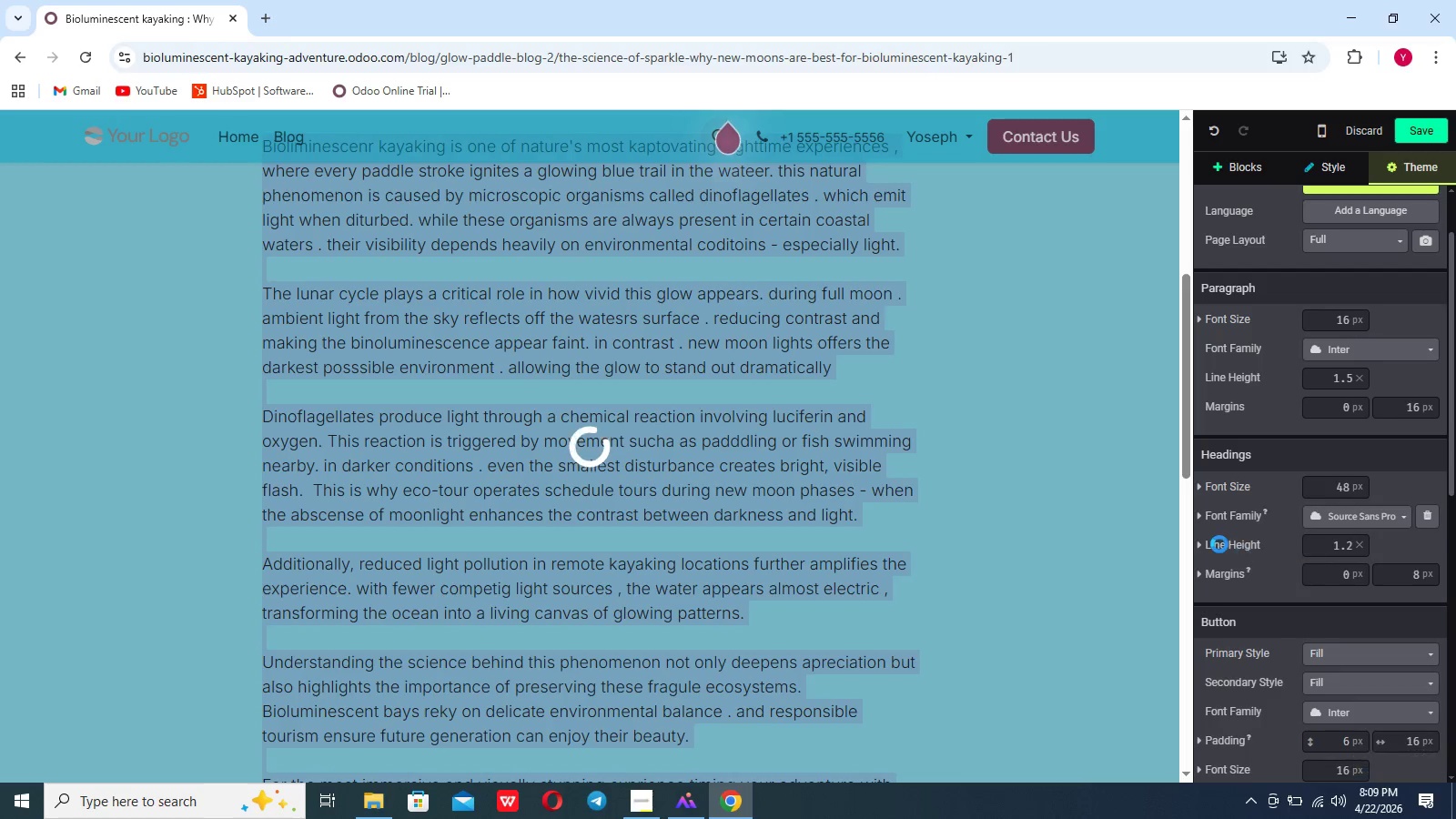 
left_click([1401, 351])
 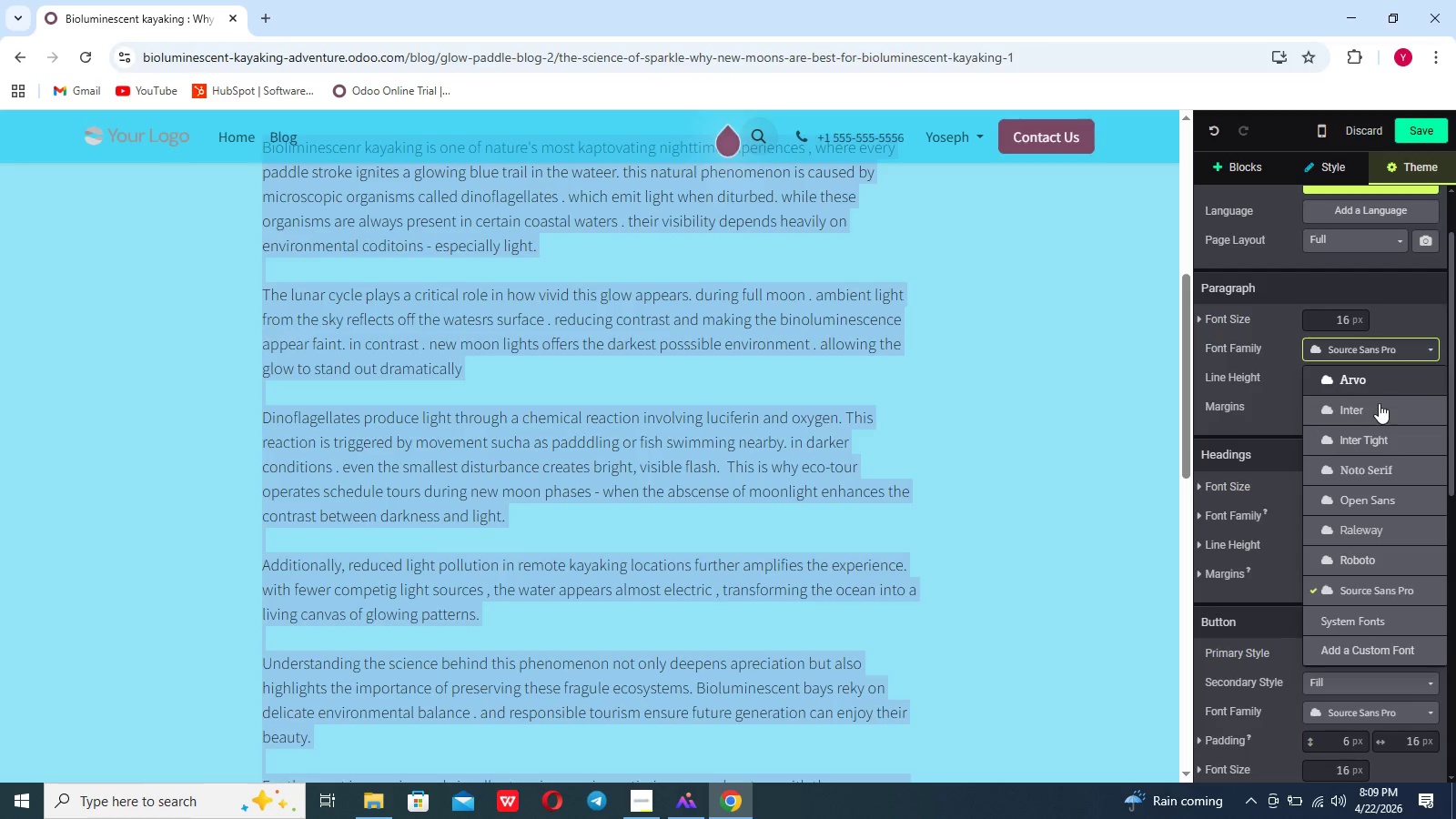 
left_click([1378, 409])
 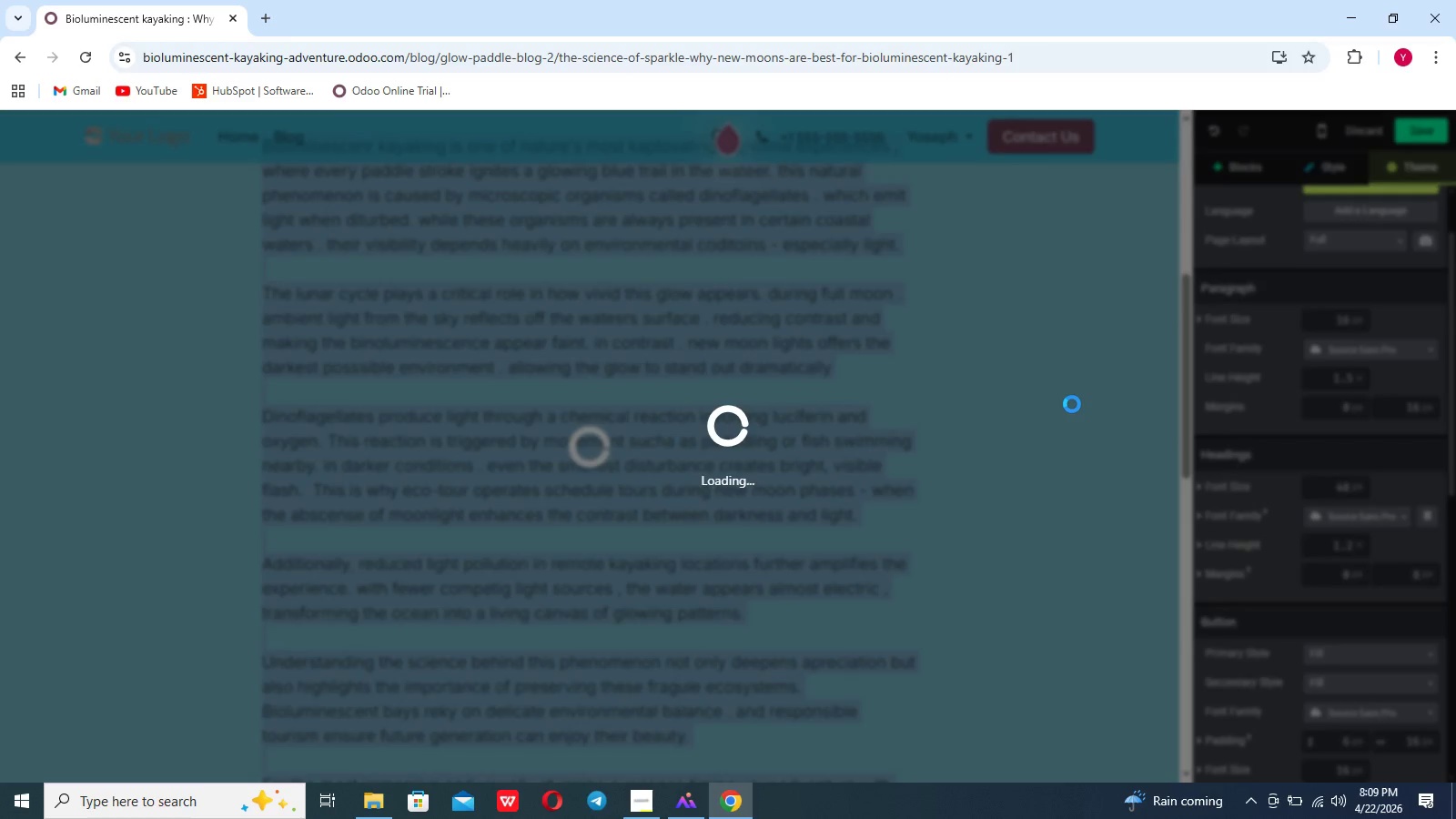 
scroll: coordinate [1072, 404], scroll_direction: up, amount: 7.0
 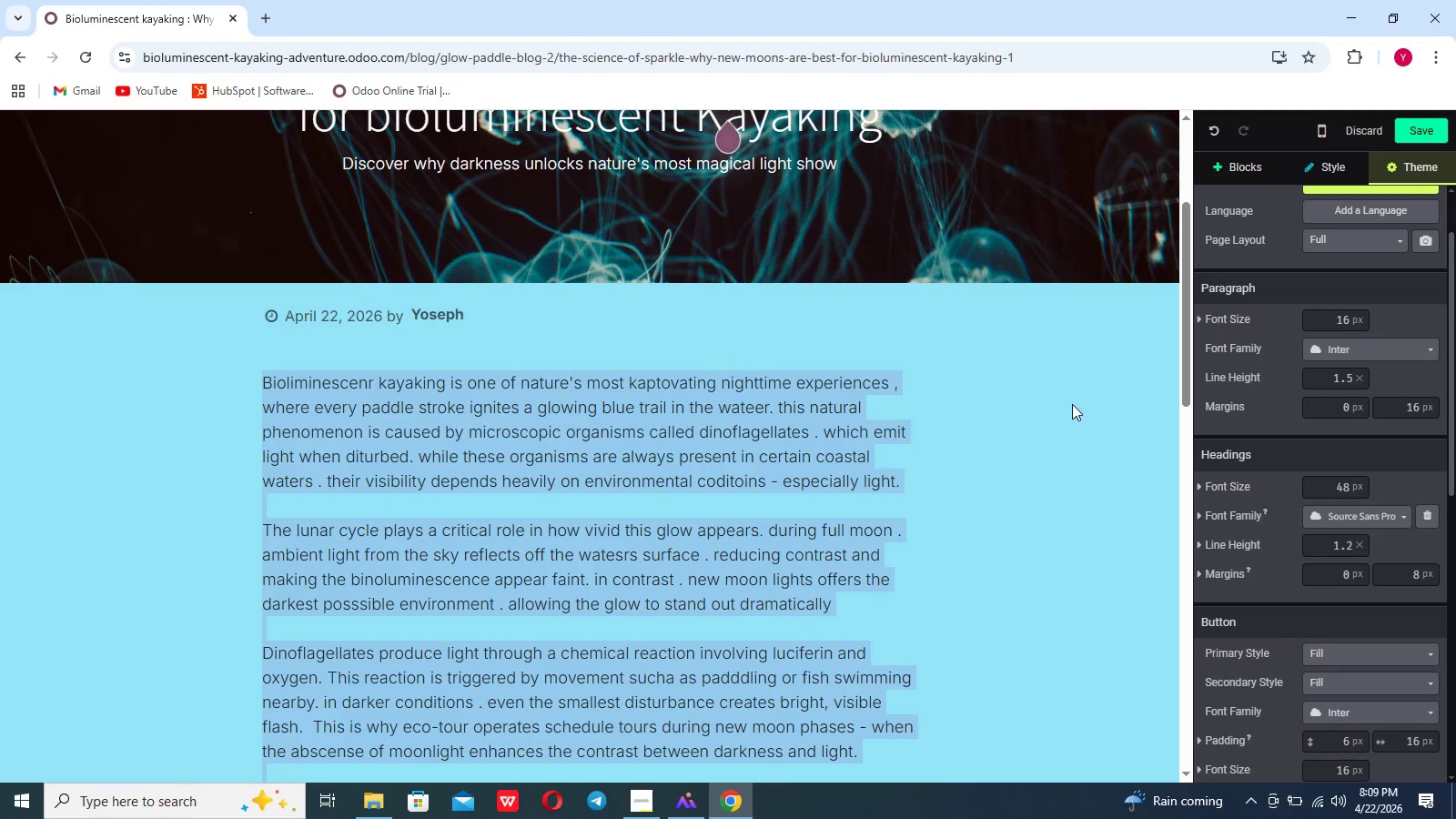 
scroll: coordinate [1072, 404], scroll_direction: none, amount: 0.0
 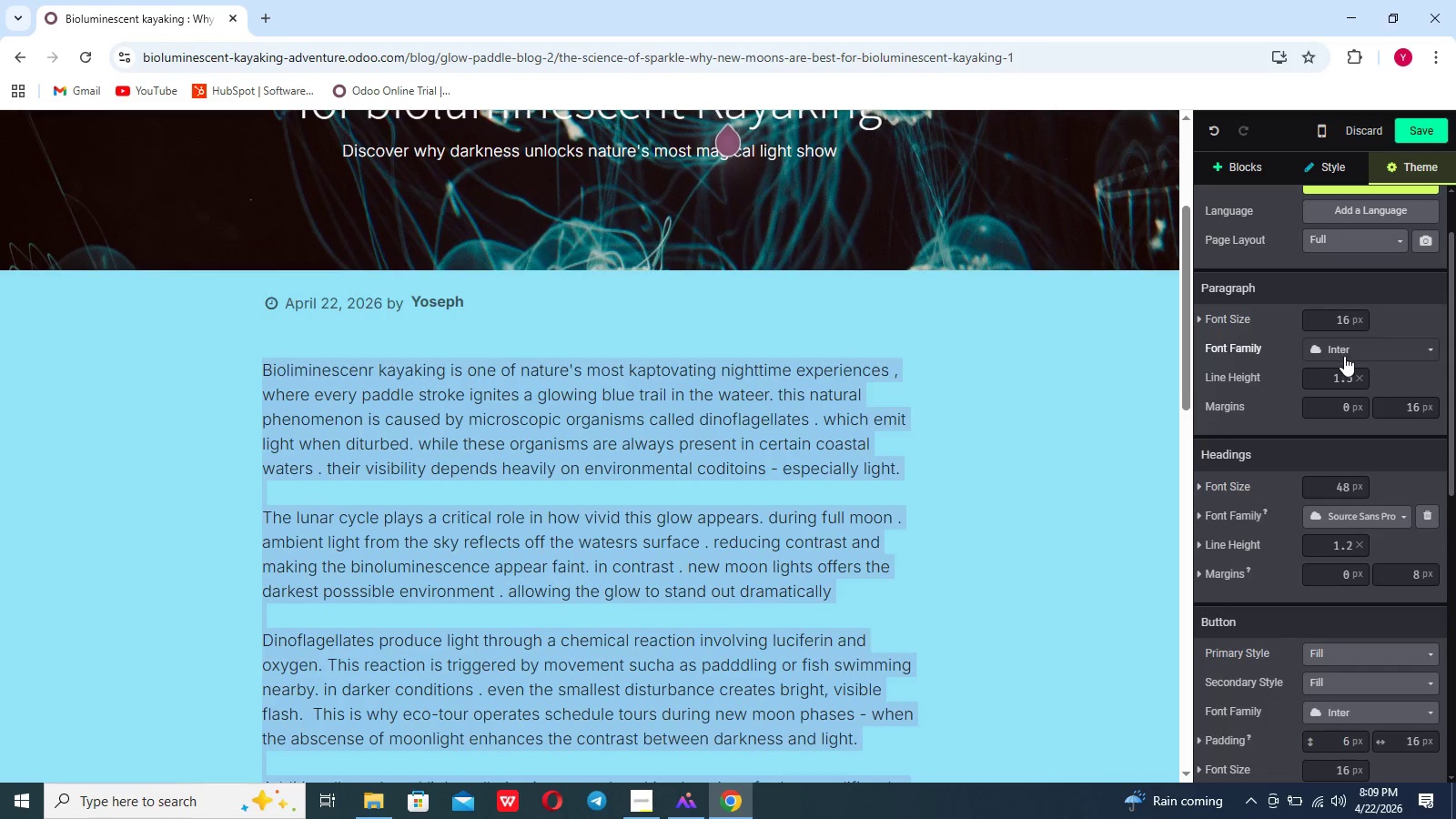 
left_click([1344, 355])
 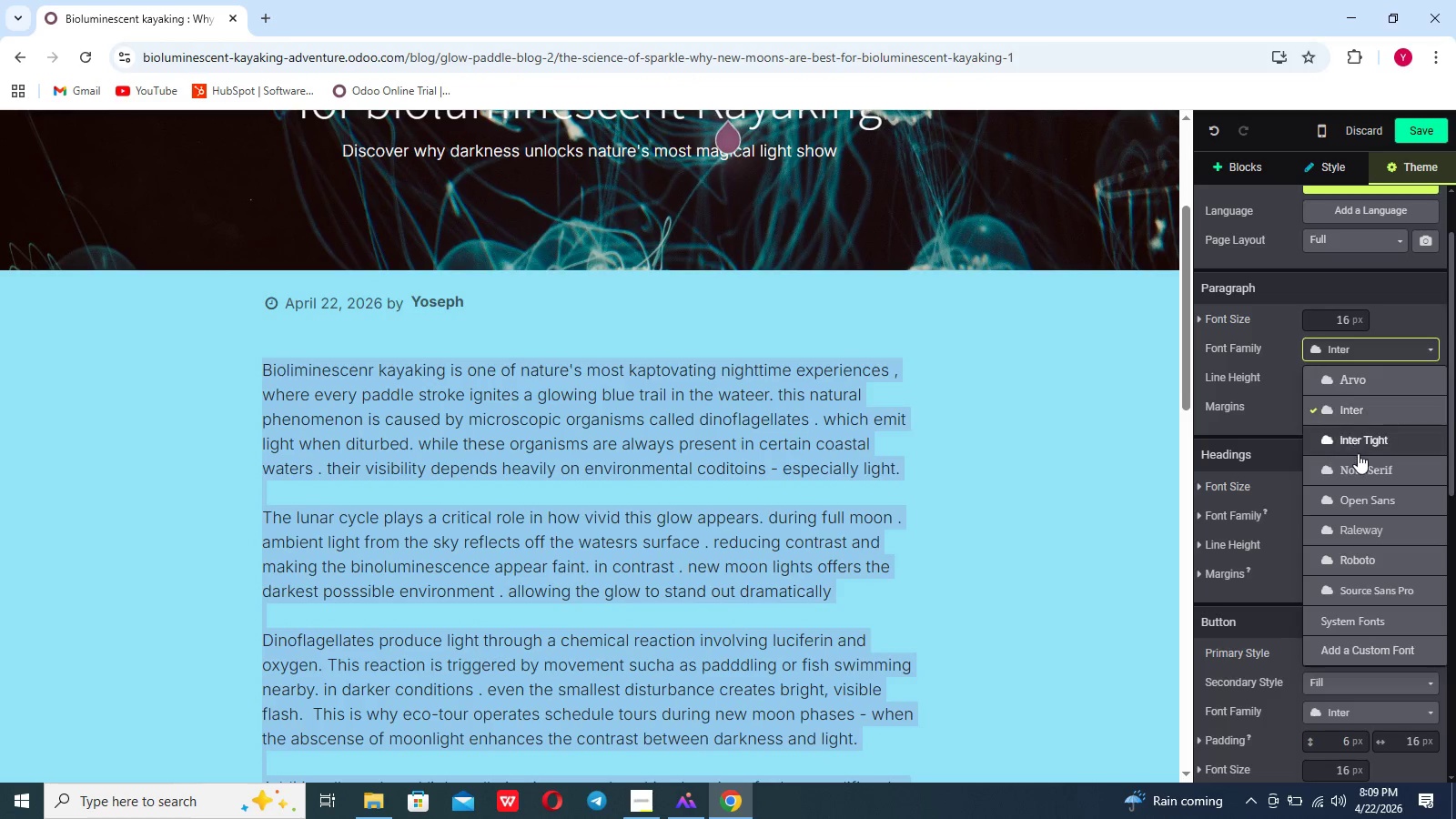 
left_click([1358, 463])
 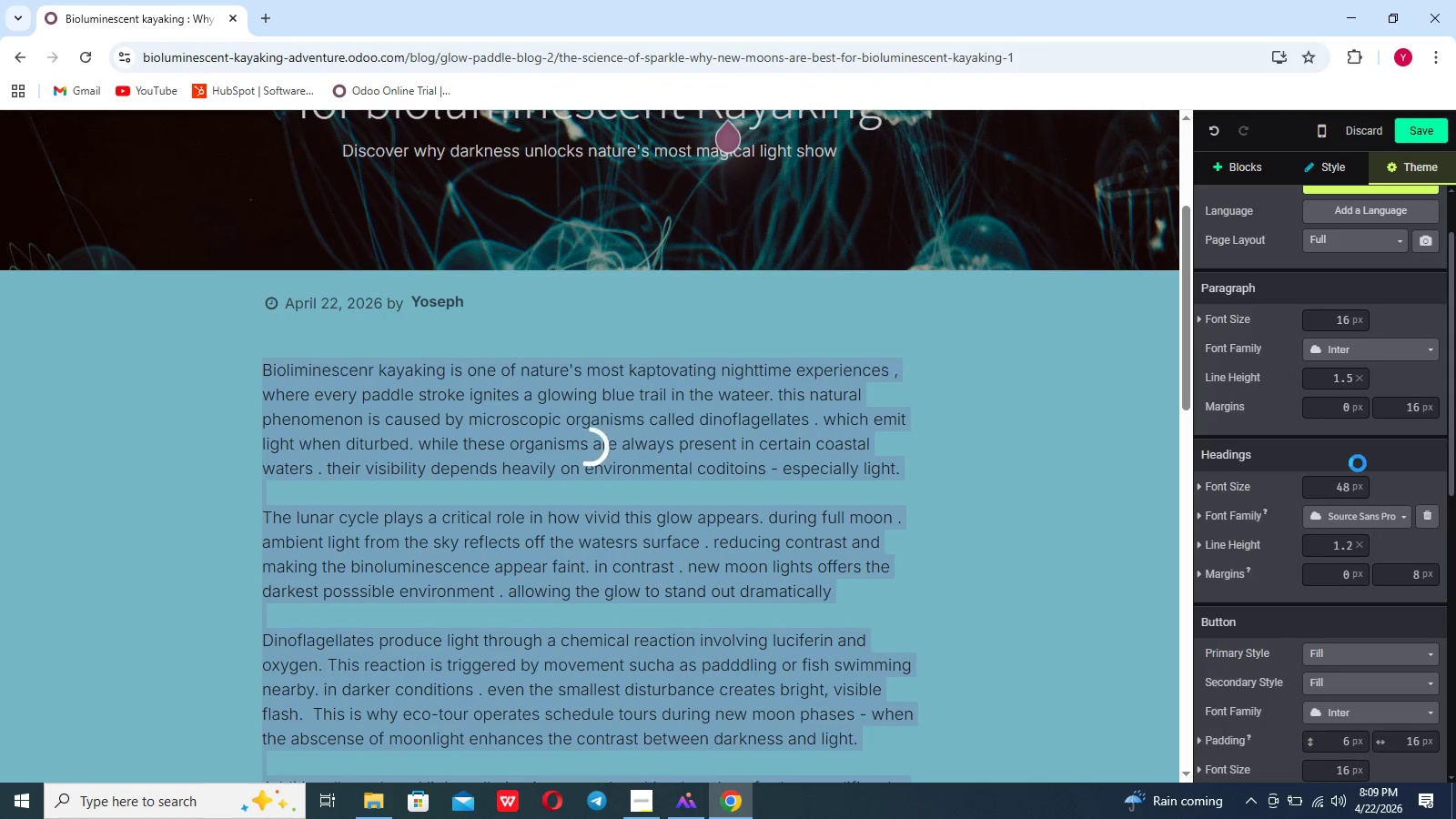 
mouse_move([1335, 378])
 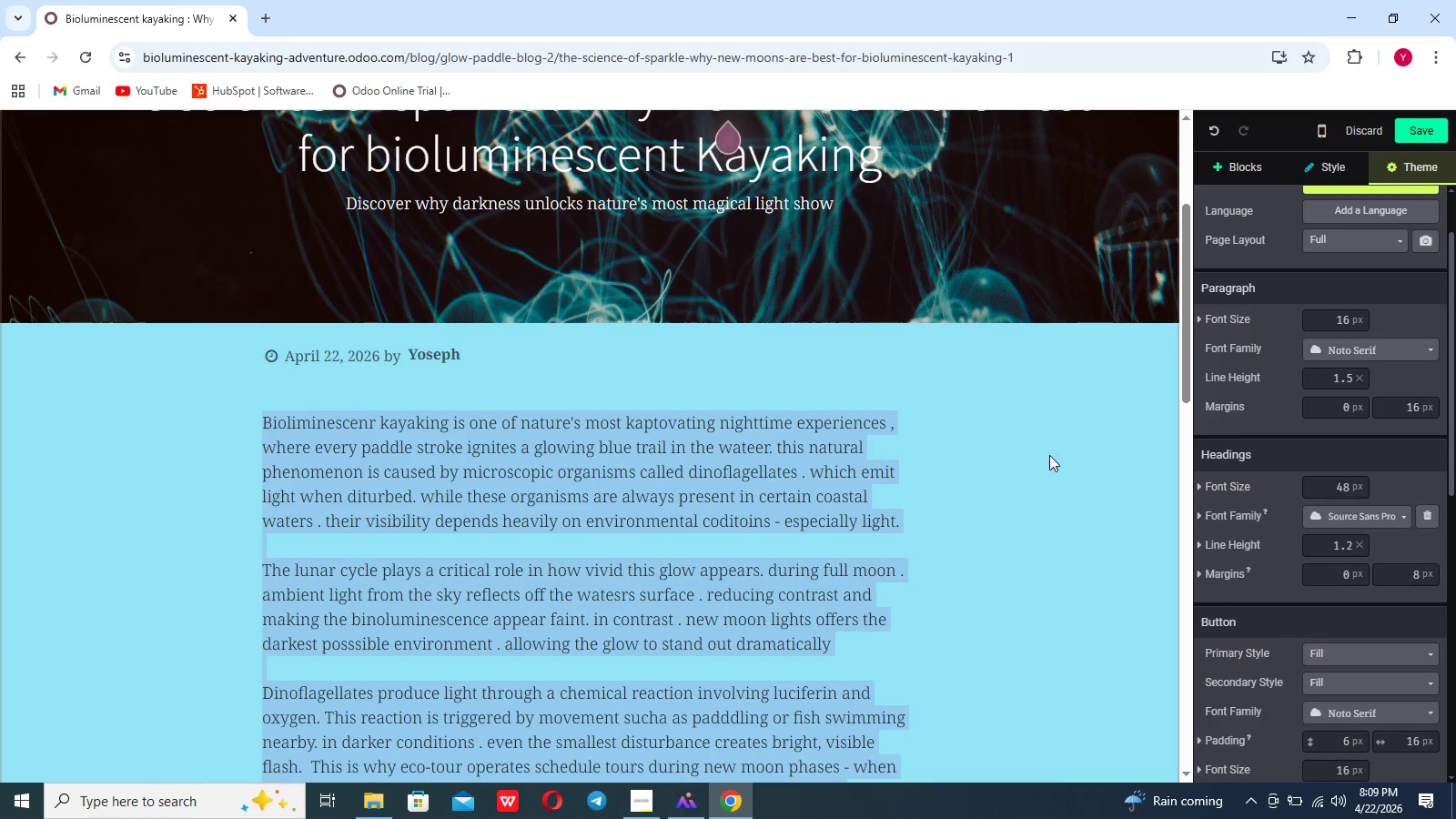 
scroll: coordinate [1049, 455], scroll_direction: up, amount: 10.0
 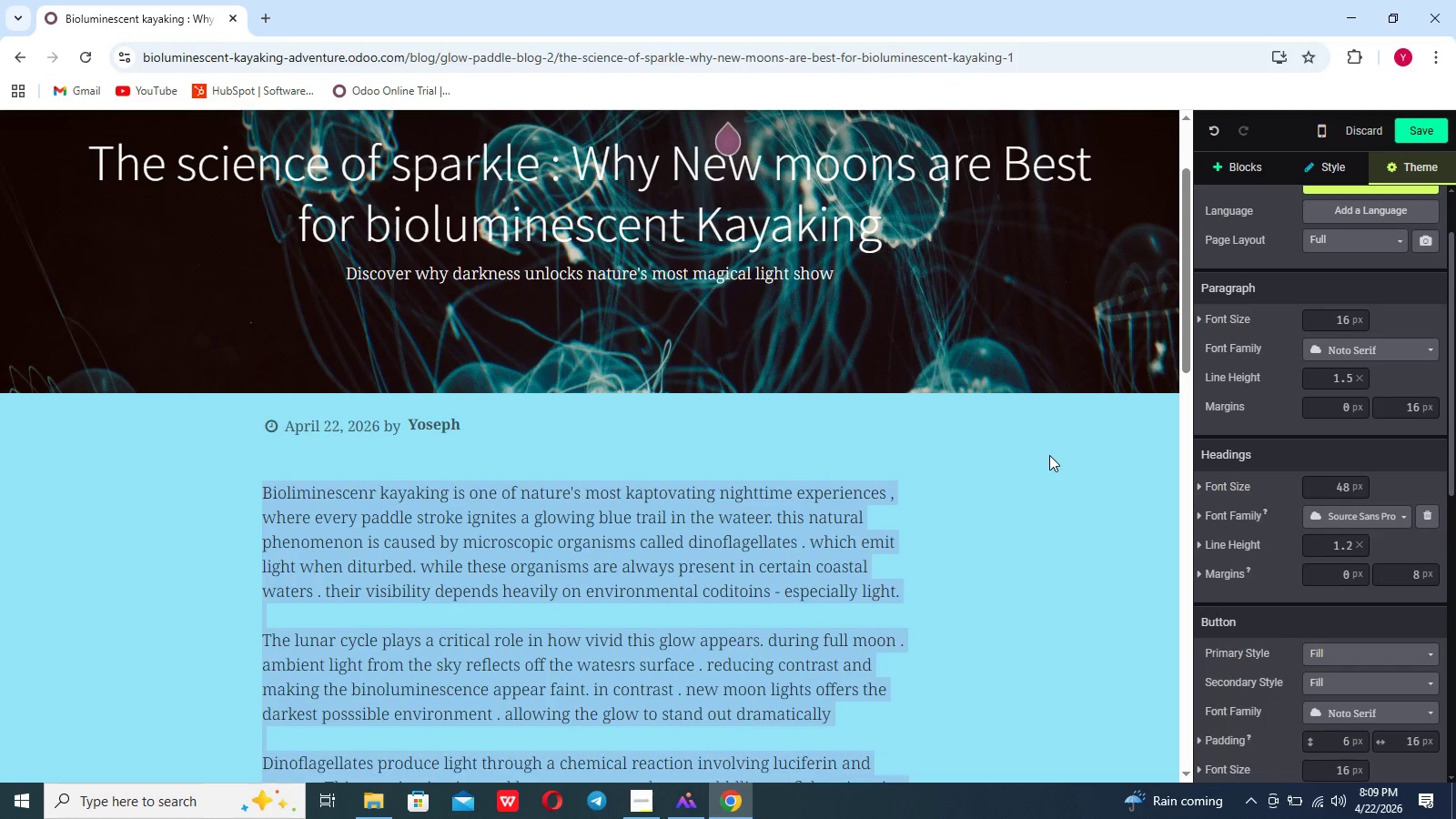 
scroll: coordinate [1049, 455], scroll_direction: down, amount: 11.0
 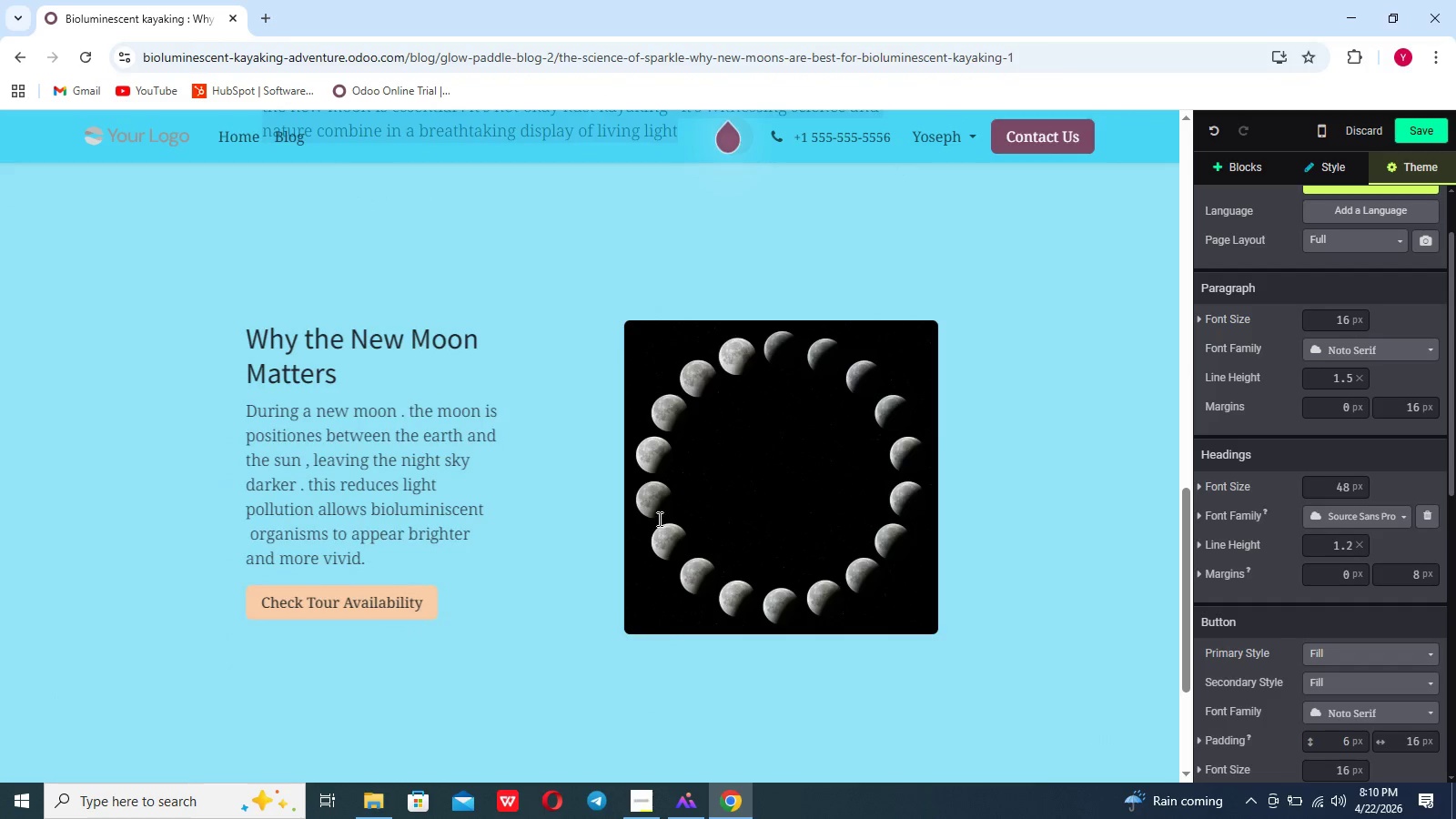 
left_click([439, 552])
 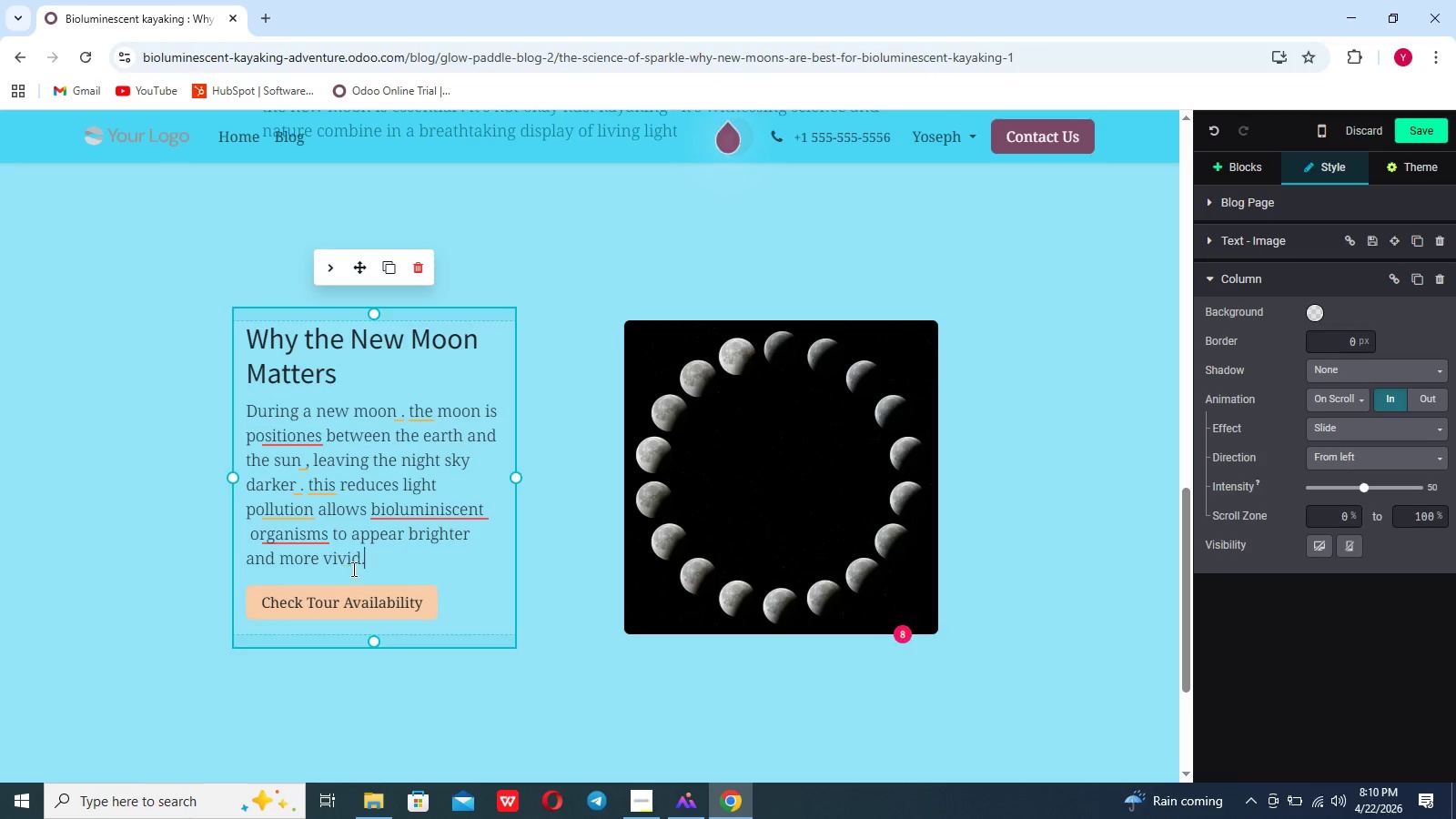 
left_click([373, 551])
 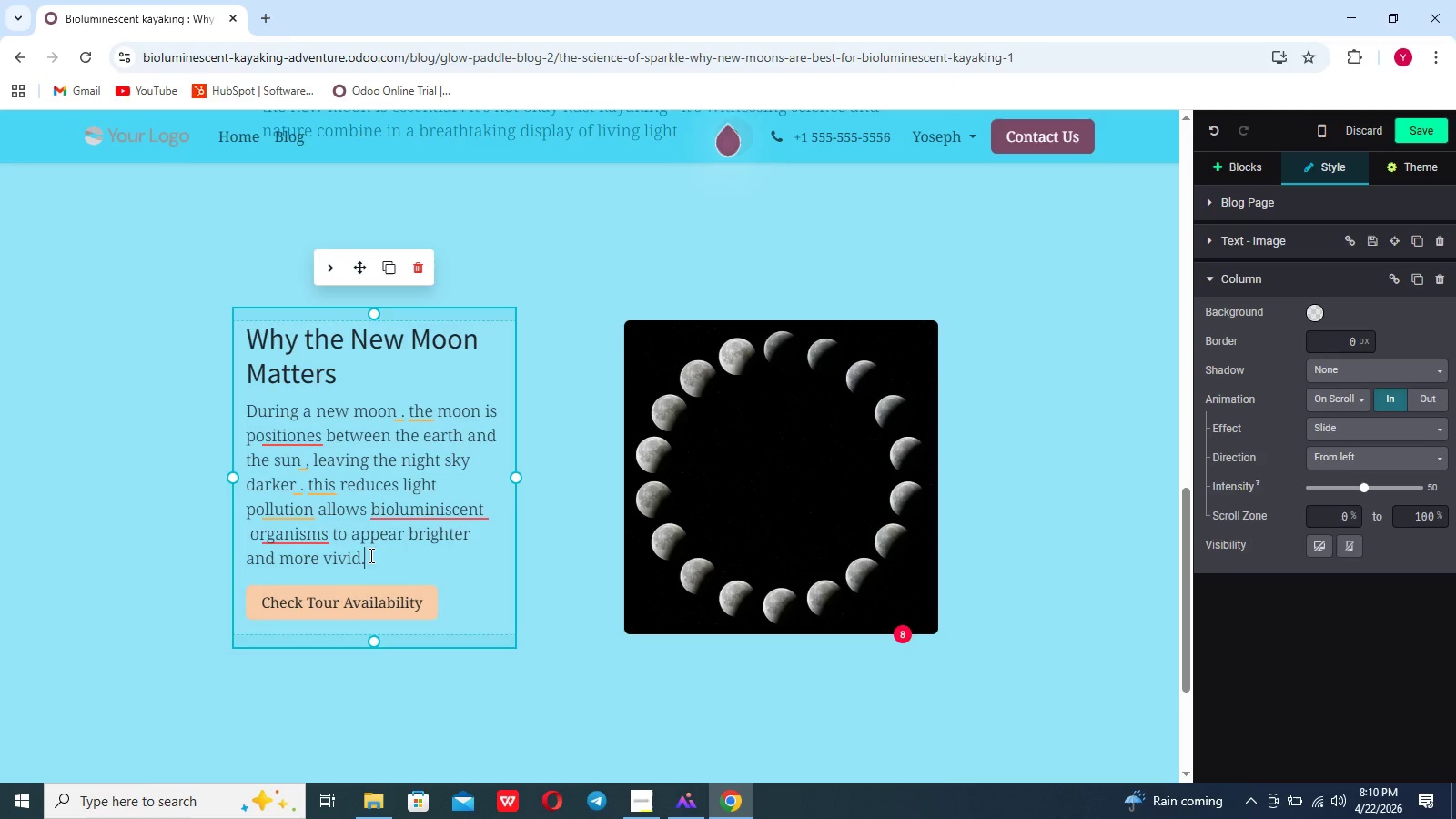 
left_click_drag(start_coordinate=[363, 562], to_coordinate=[248, 341])
 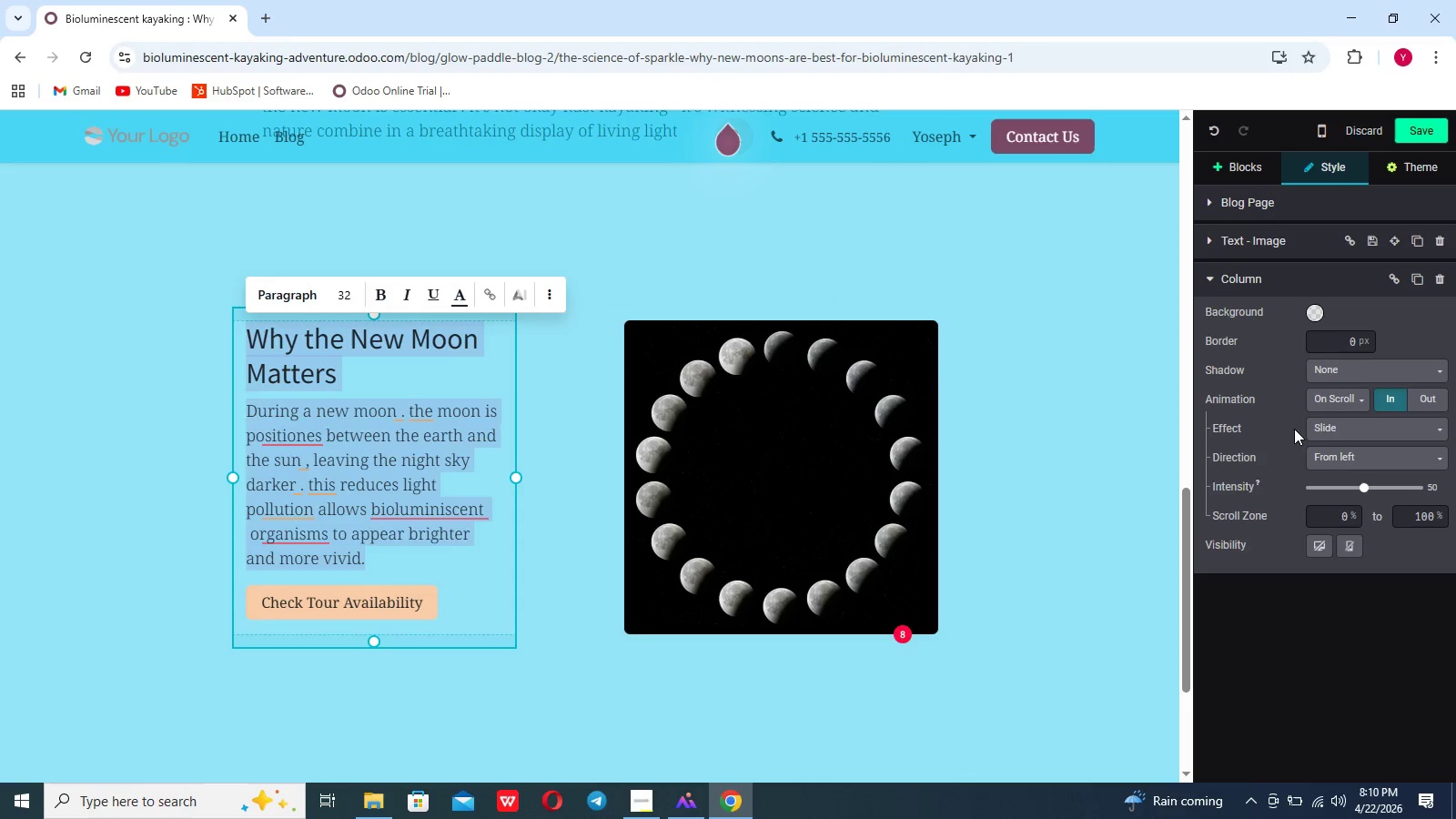 
left_click([1328, 165])
 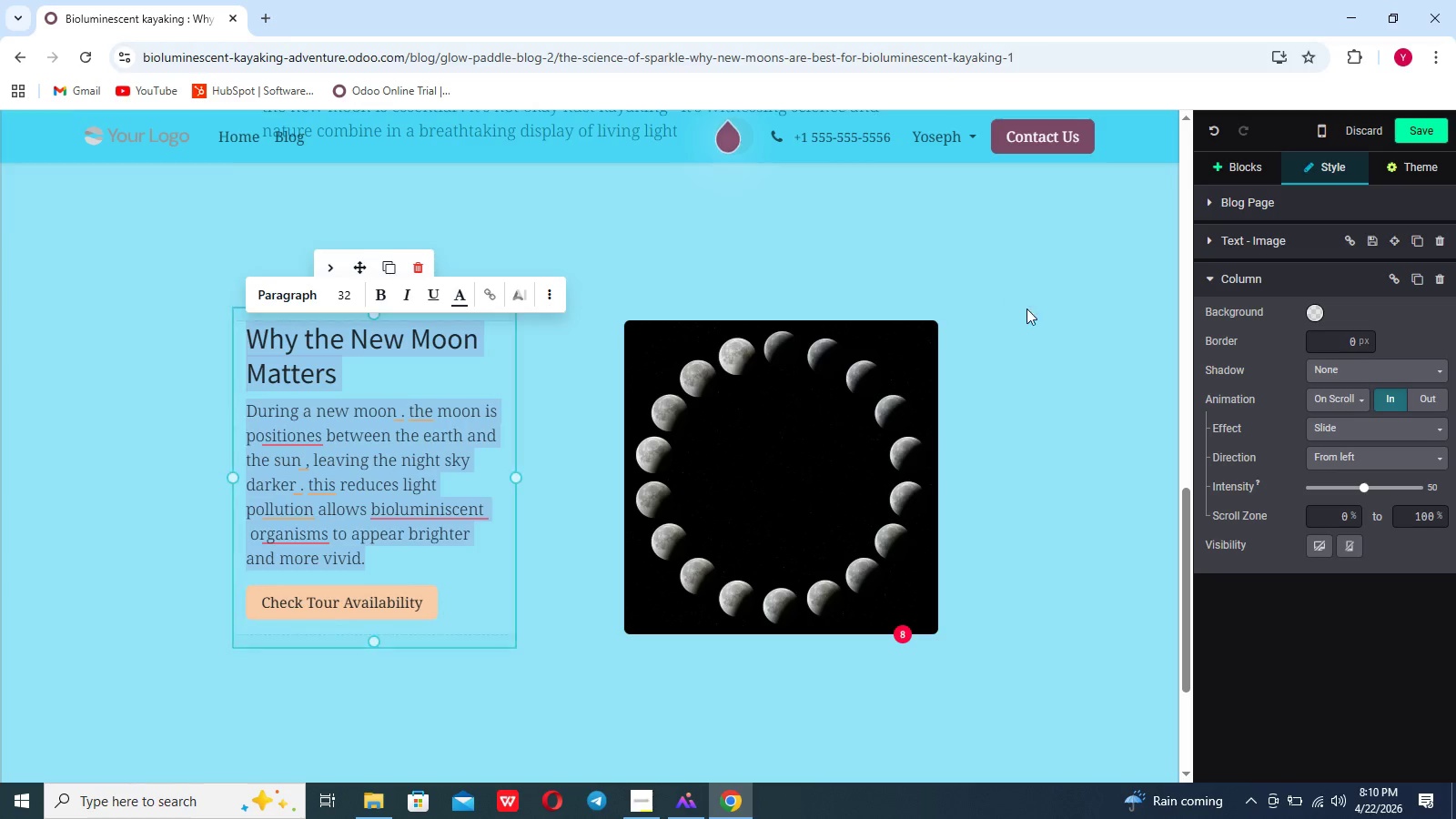 
left_click([1031, 318])
 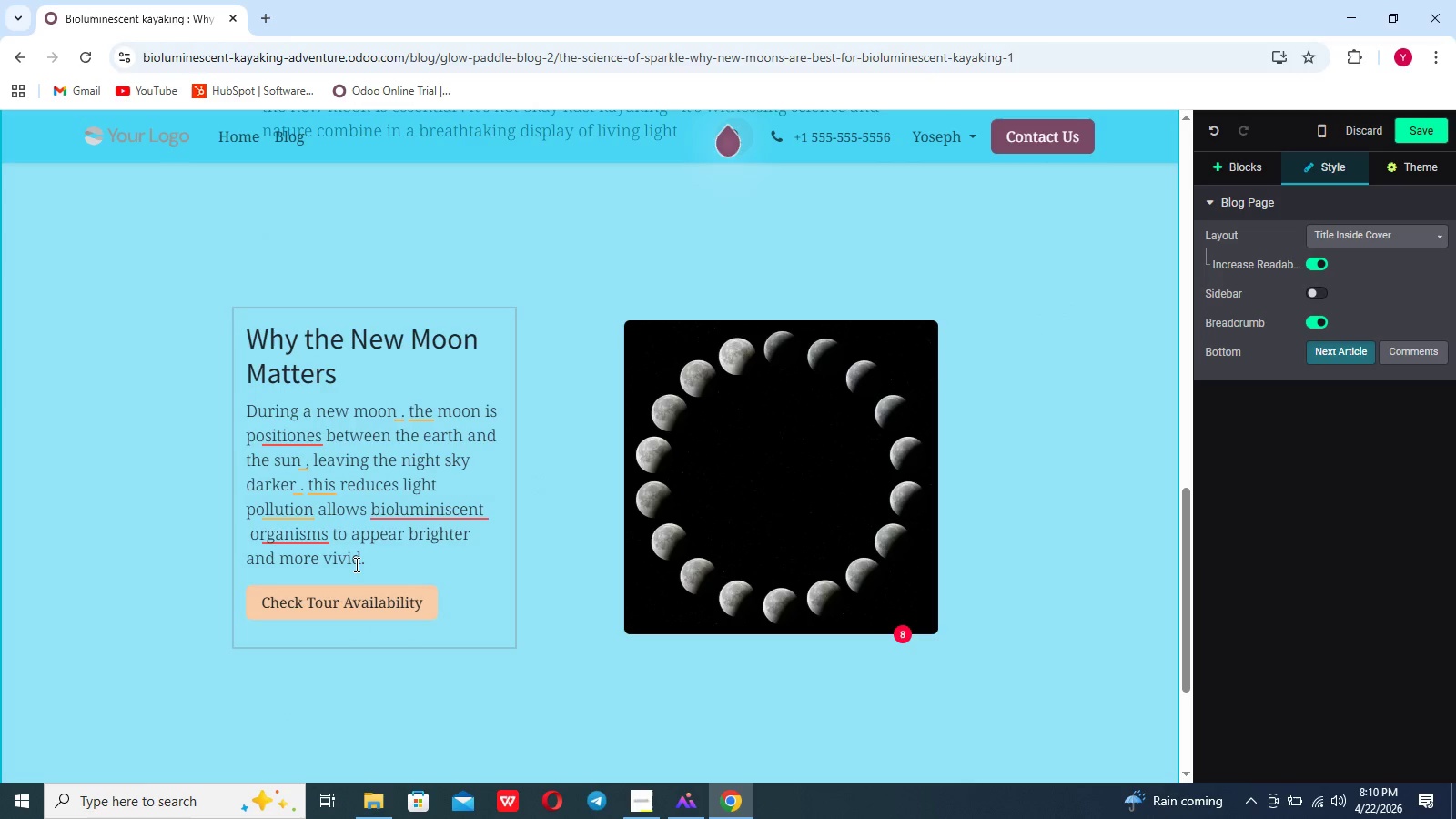 
left_click_drag(start_coordinate=[369, 562], to_coordinate=[250, 330])
 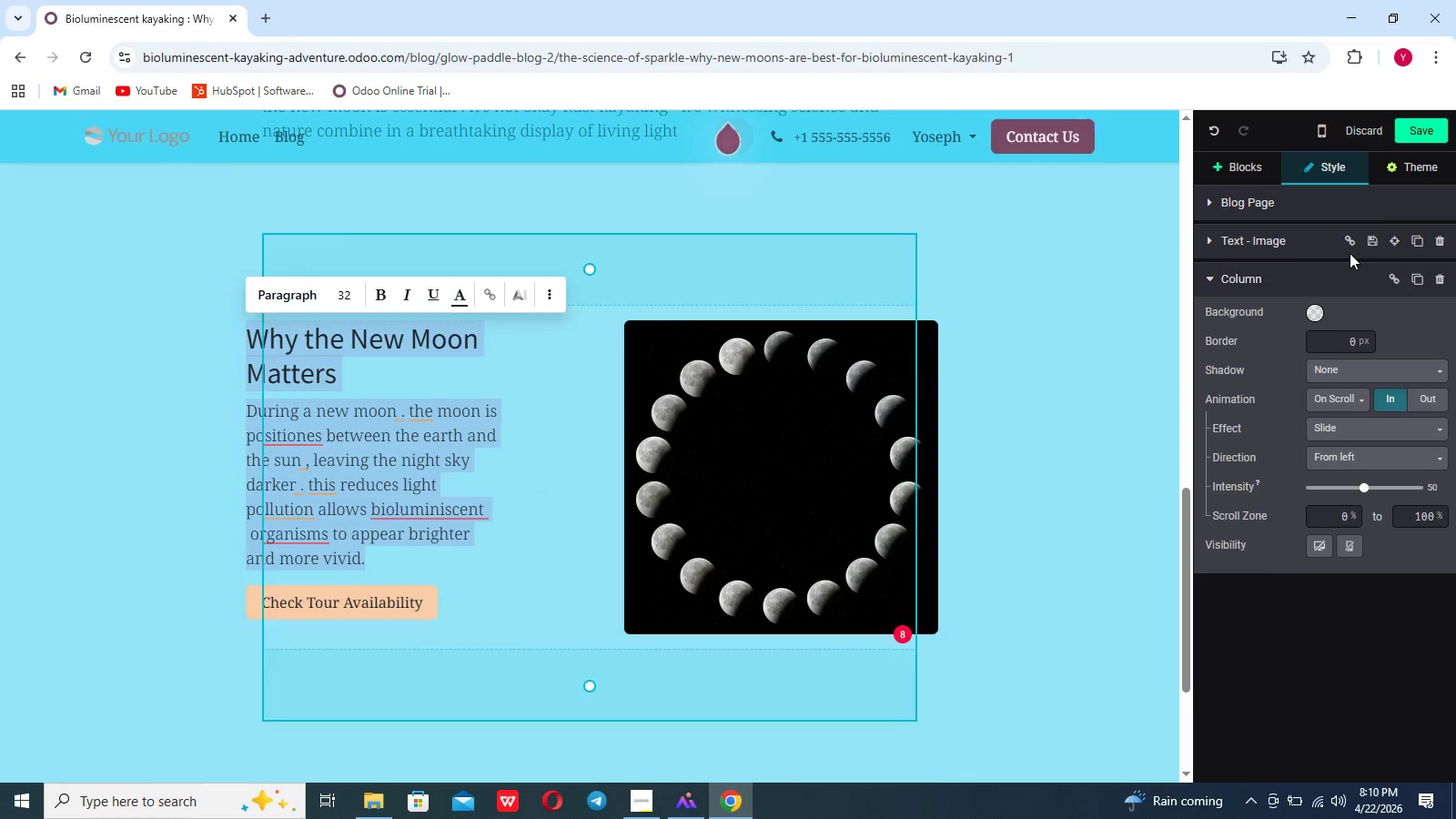 
left_click([1431, 172])
 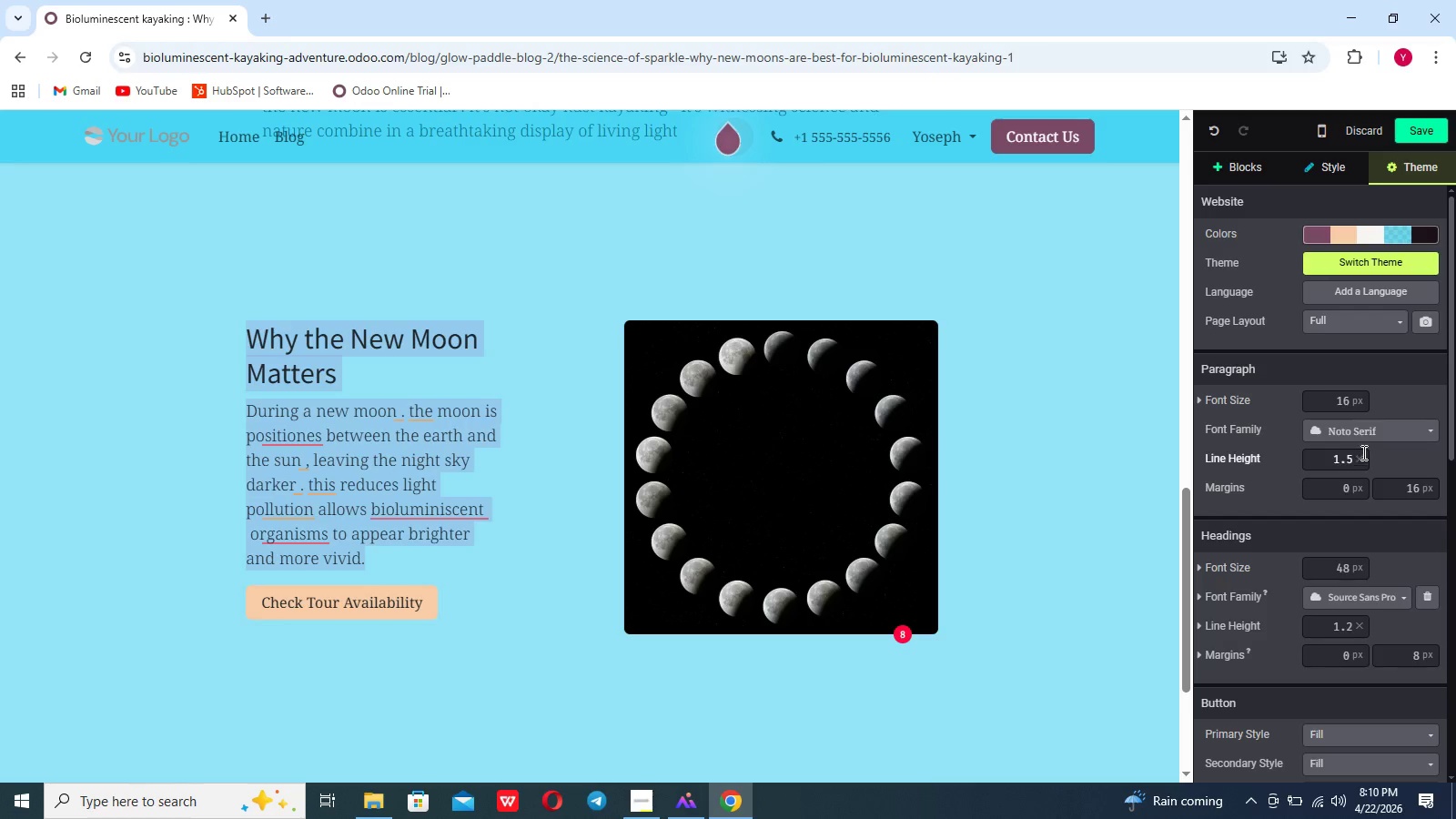 
left_click([1374, 431])
 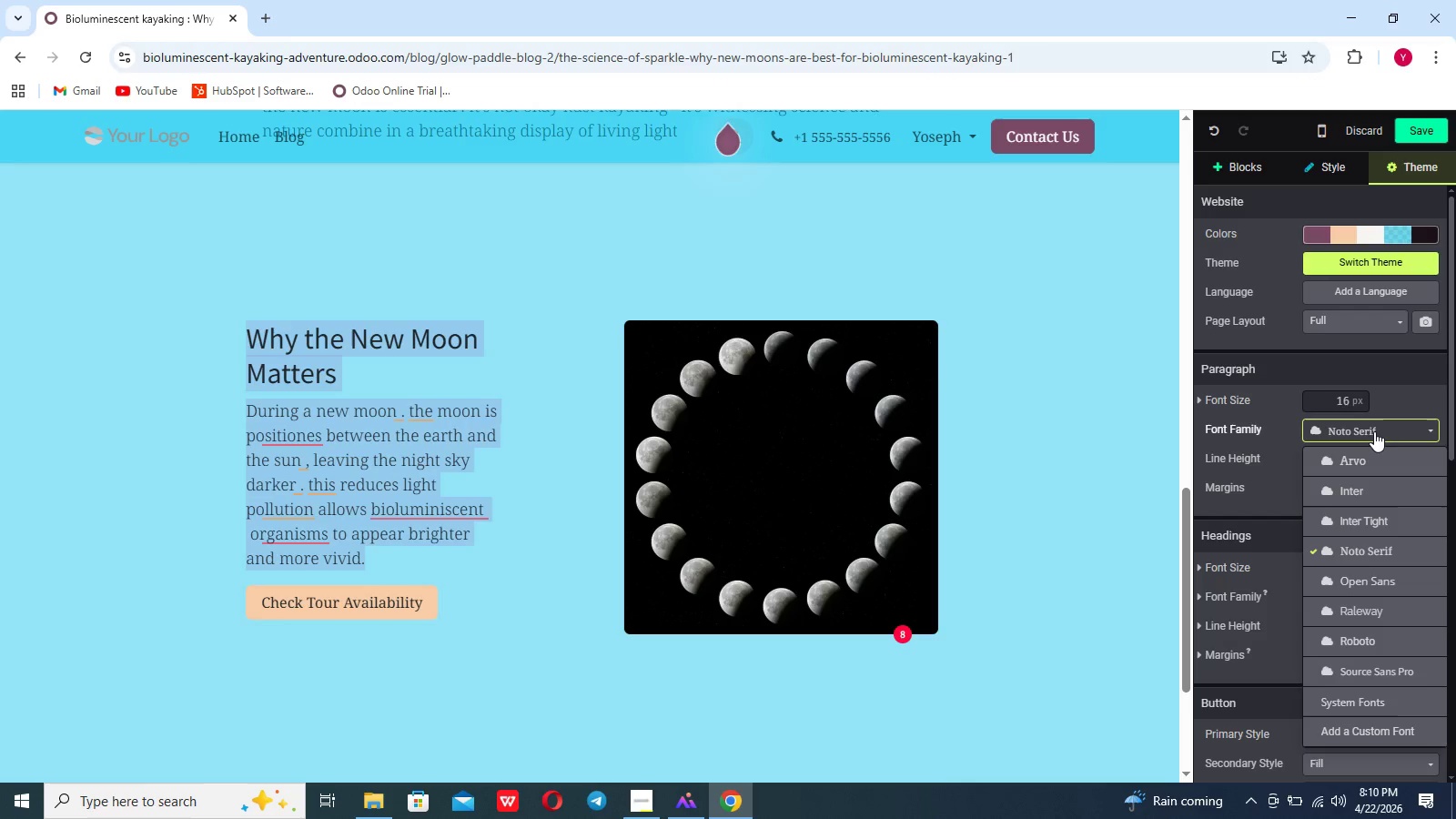 
left_click([1374, 431])
 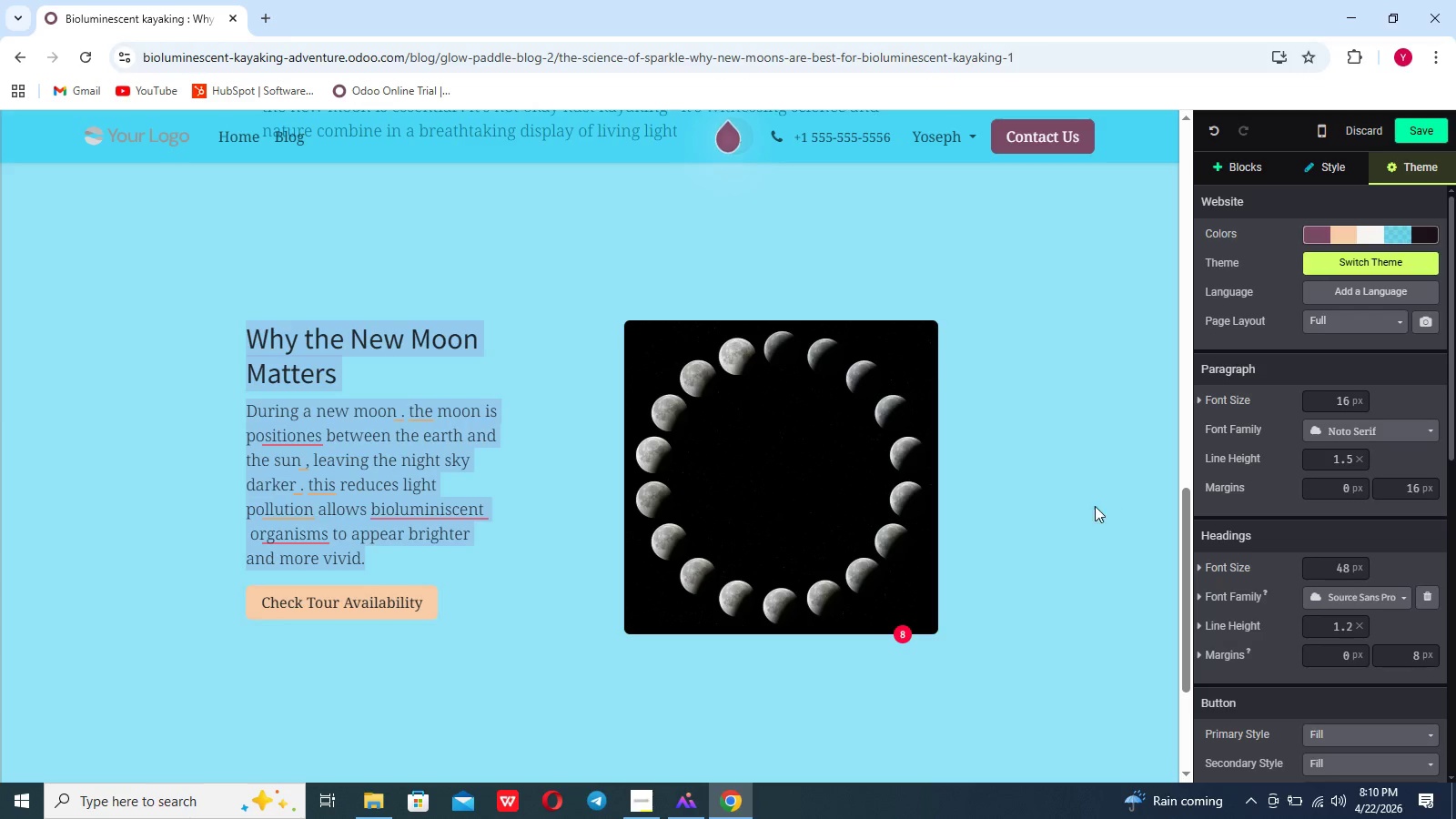 
left_click([1086, 511])
 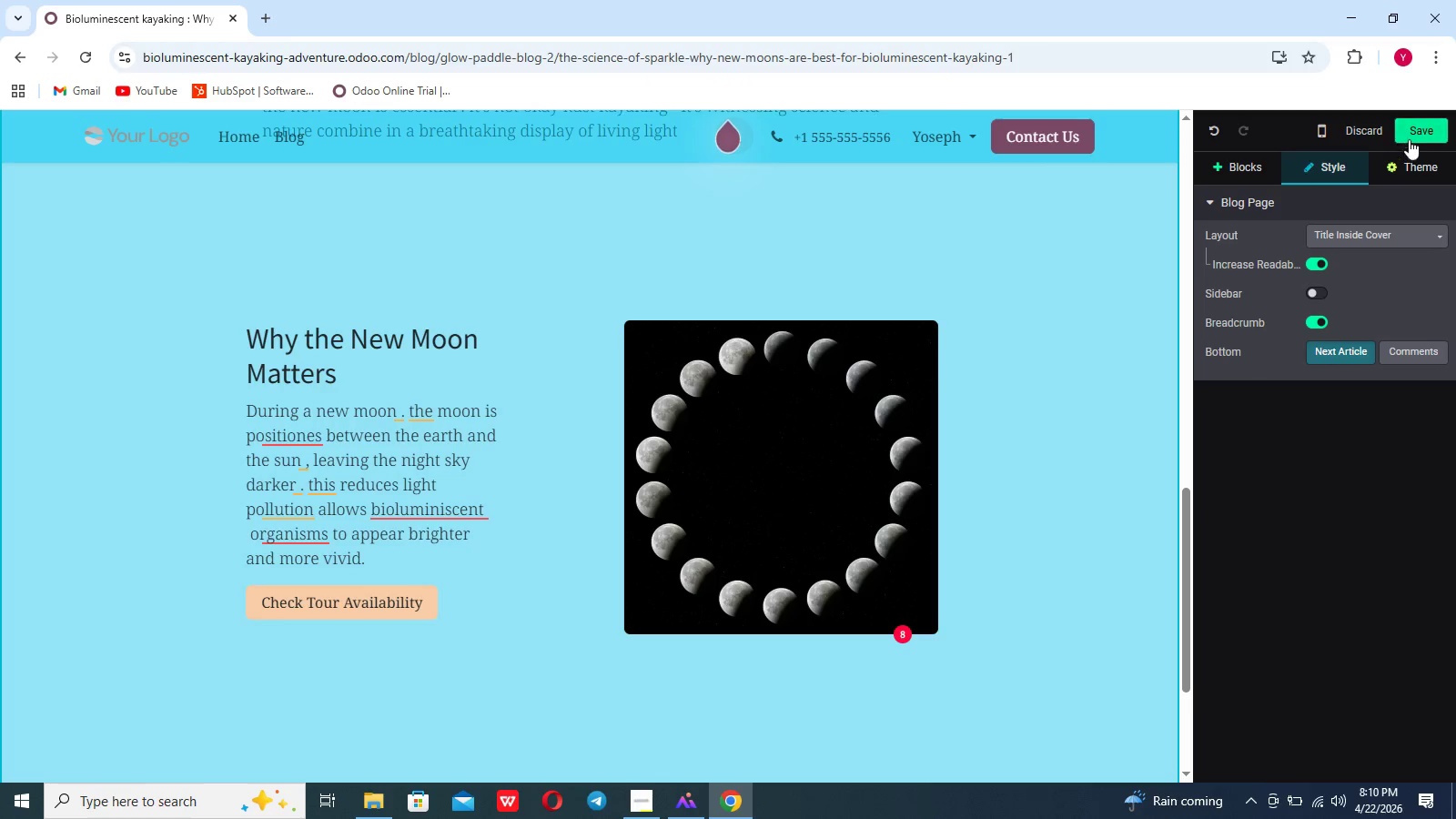 
left_click([1417, 131])
 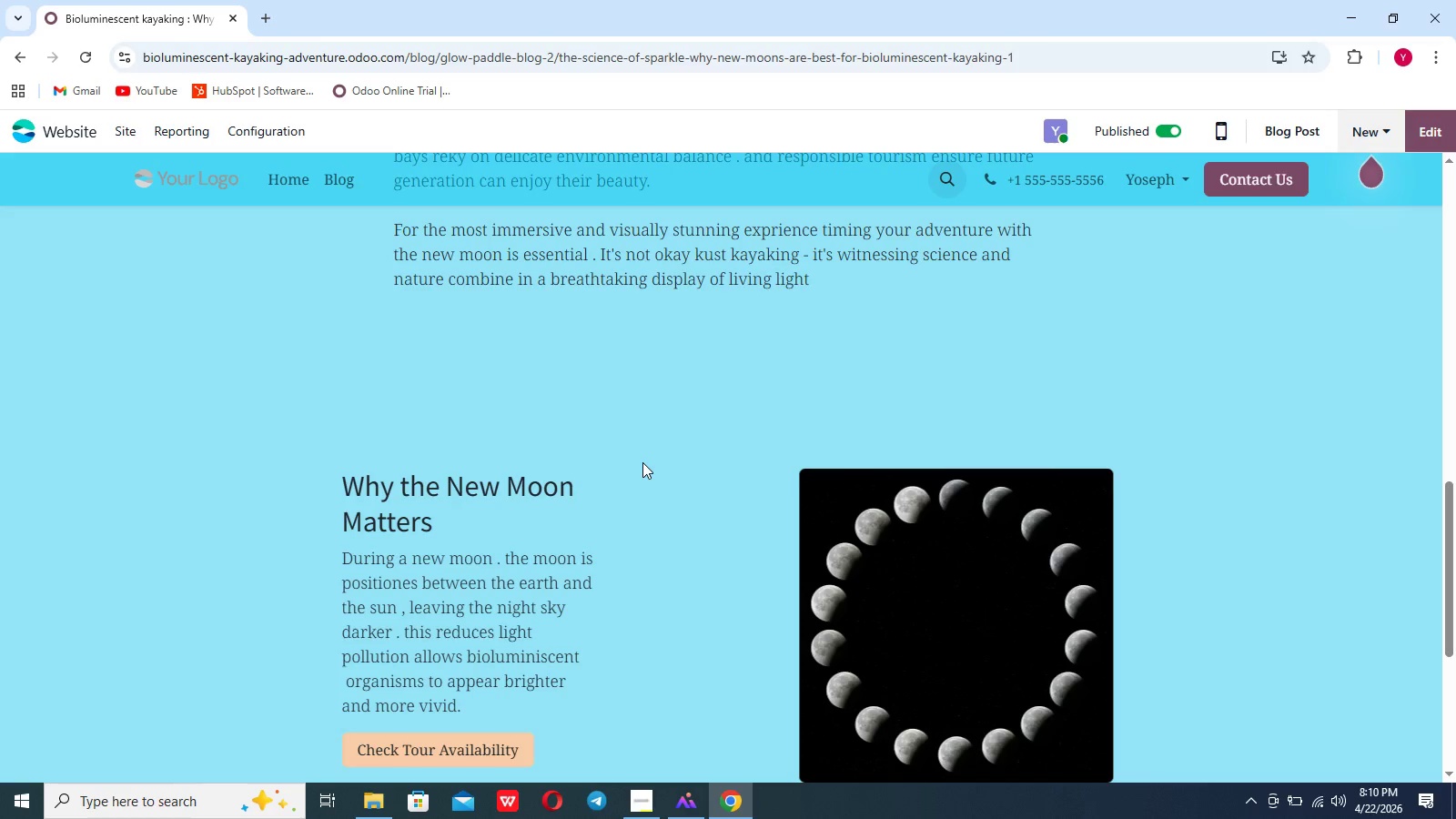 
scroll: coordinate [627, 524], scroll_direction: down, amount: 7.0
 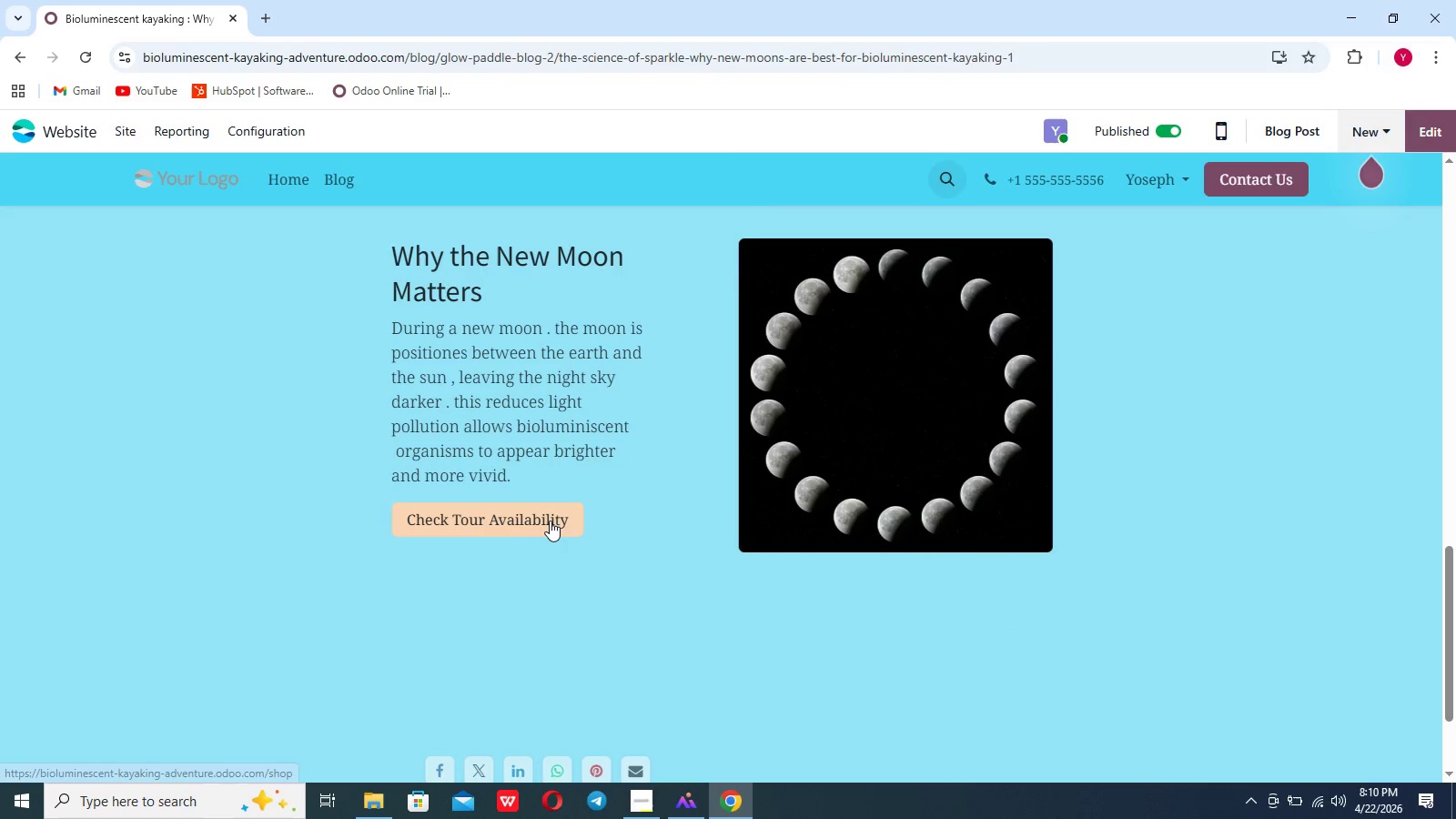 
left_click([550, 521])
 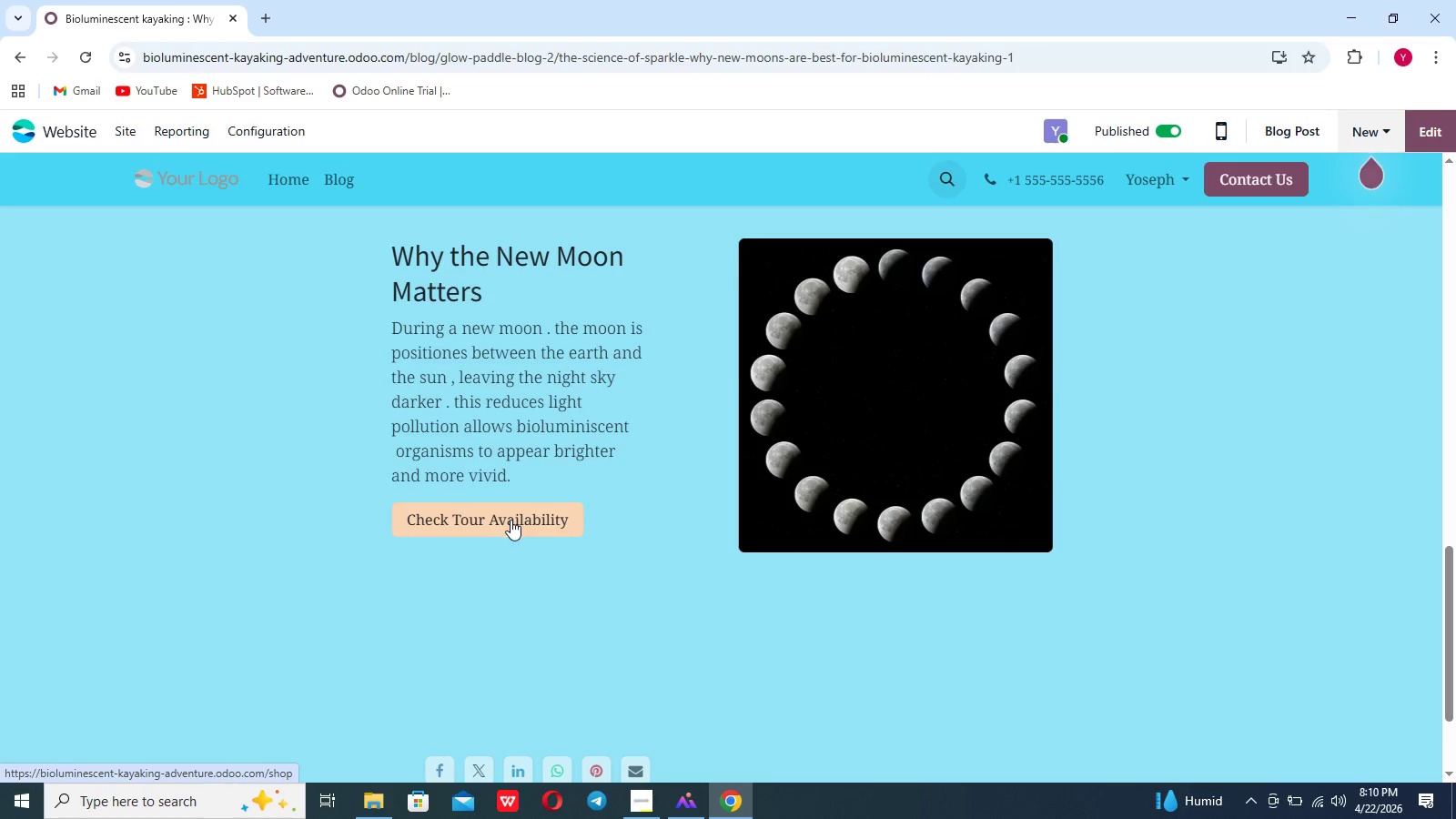 
double_click([511, 520])
 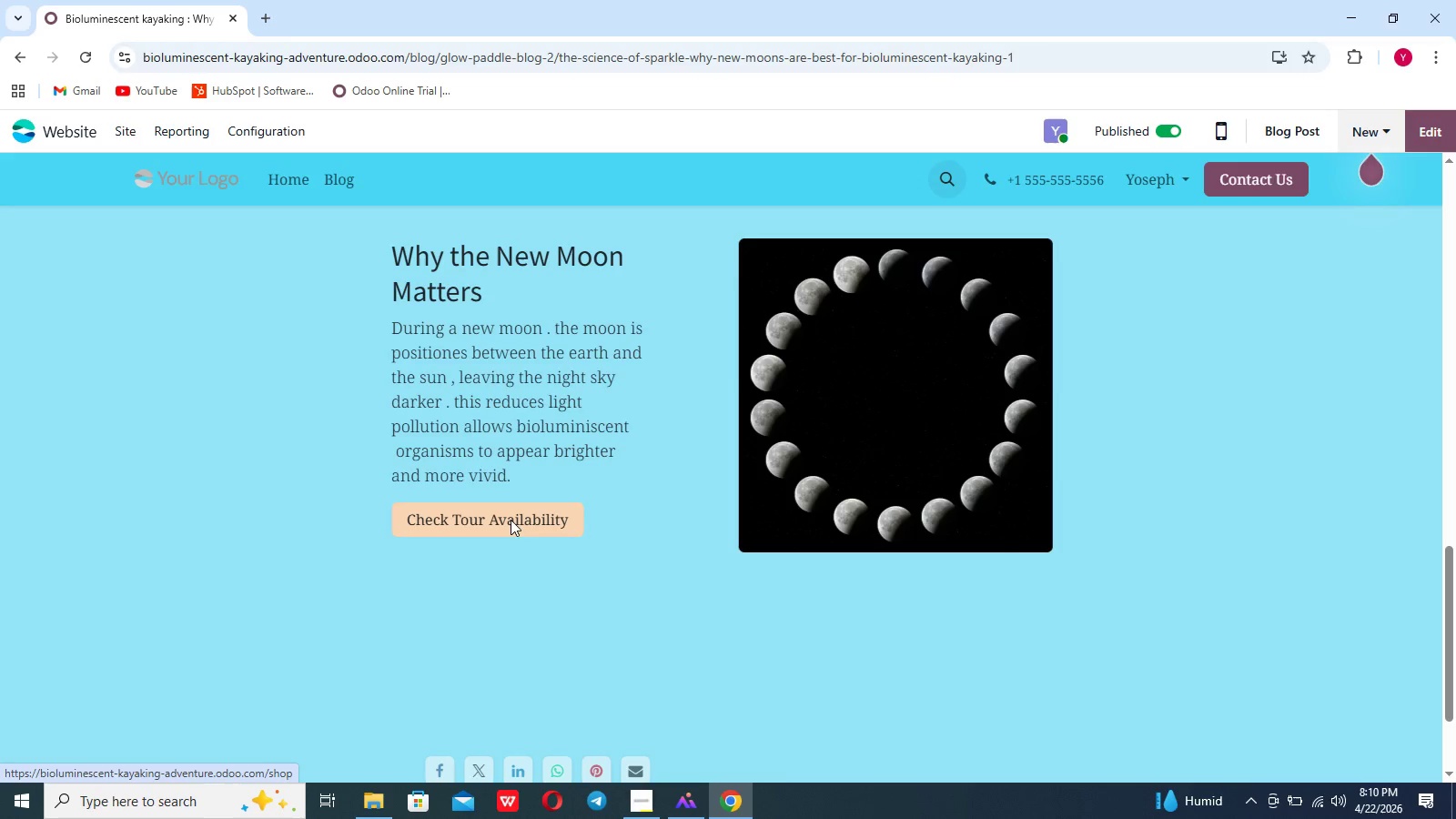 
left_click([511, 520])
 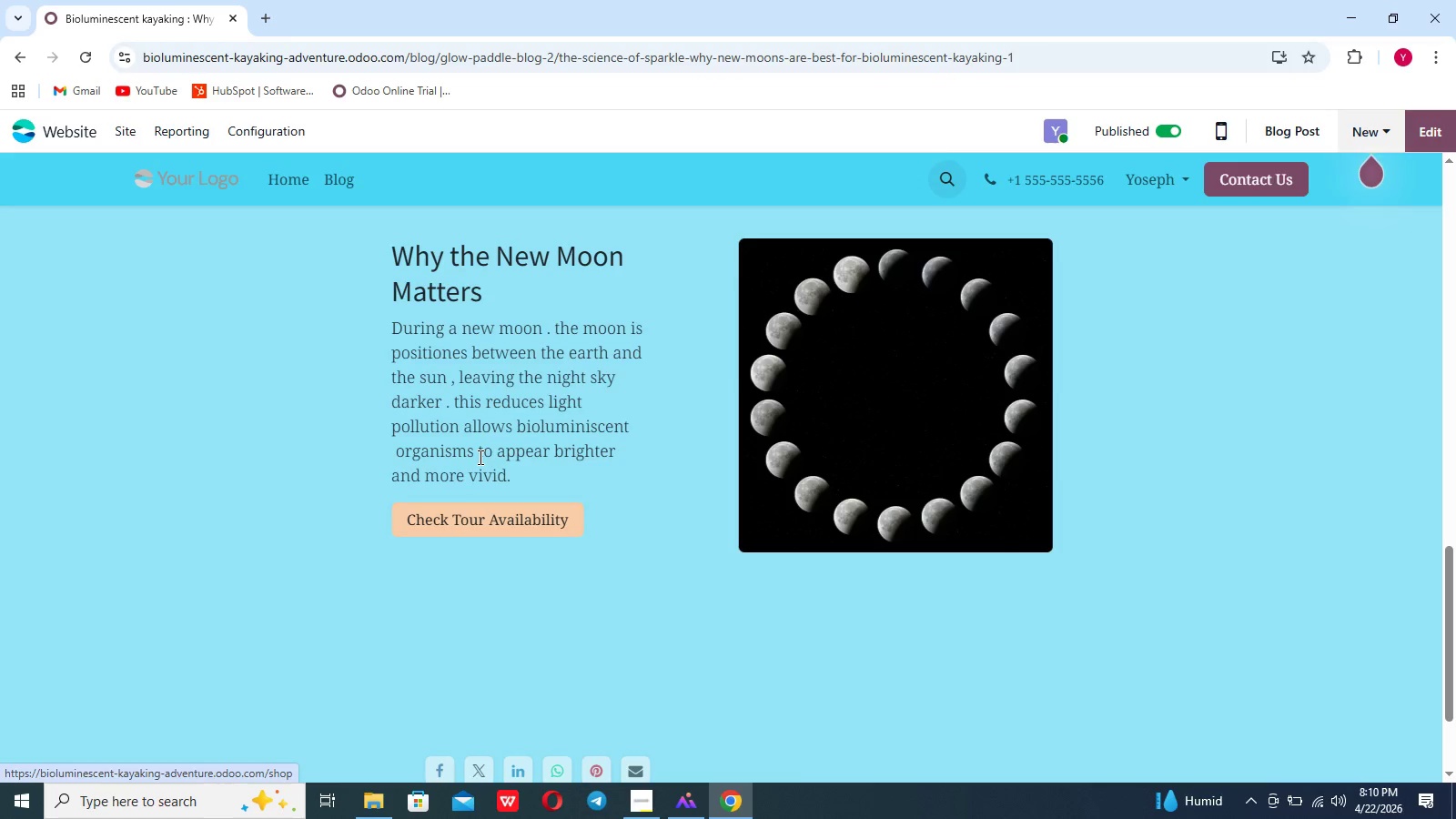 
wait(5.62)
 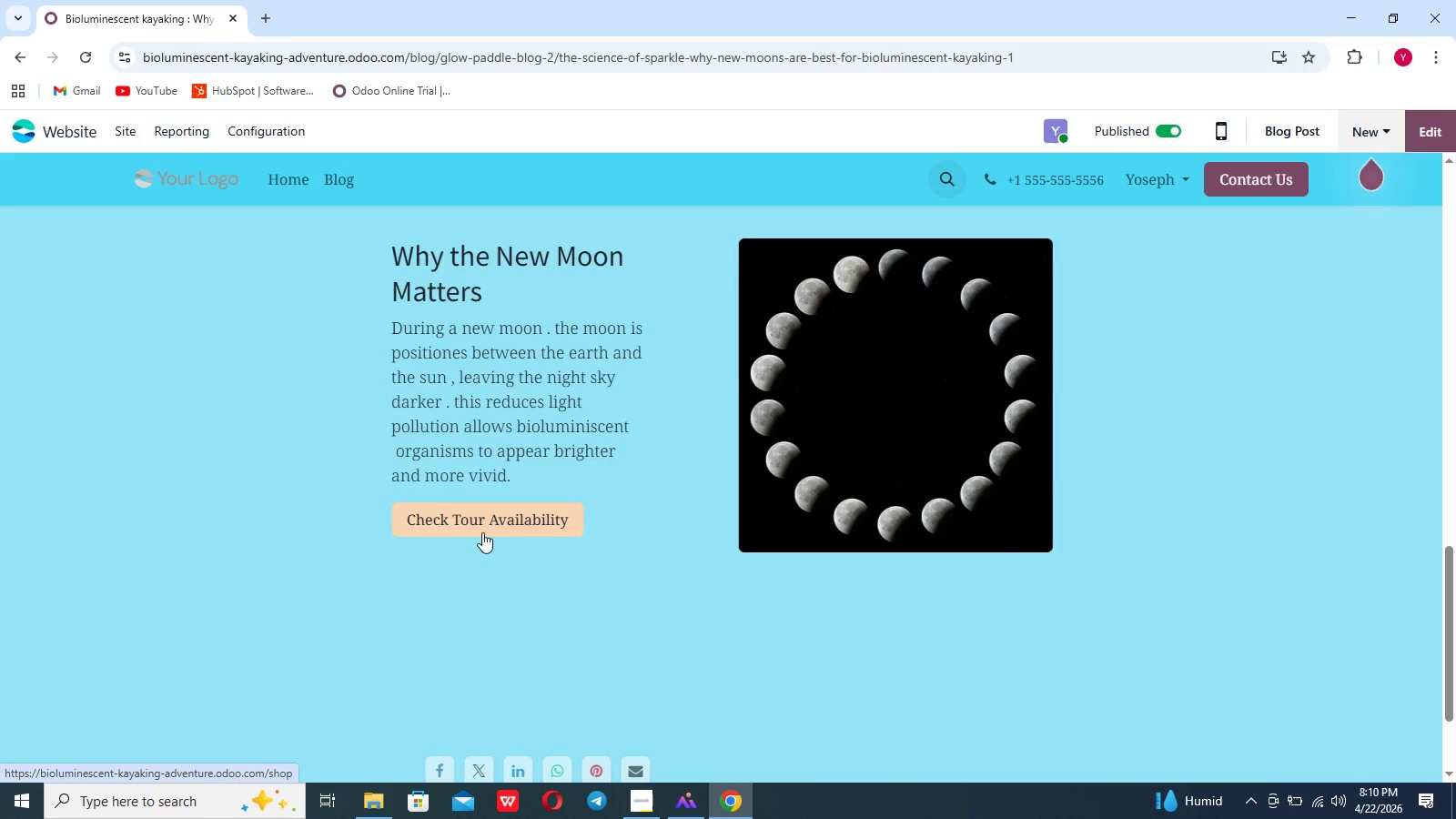 
scroll: coordinate [481, 571], scroll_direction: down, amount: 12.0
 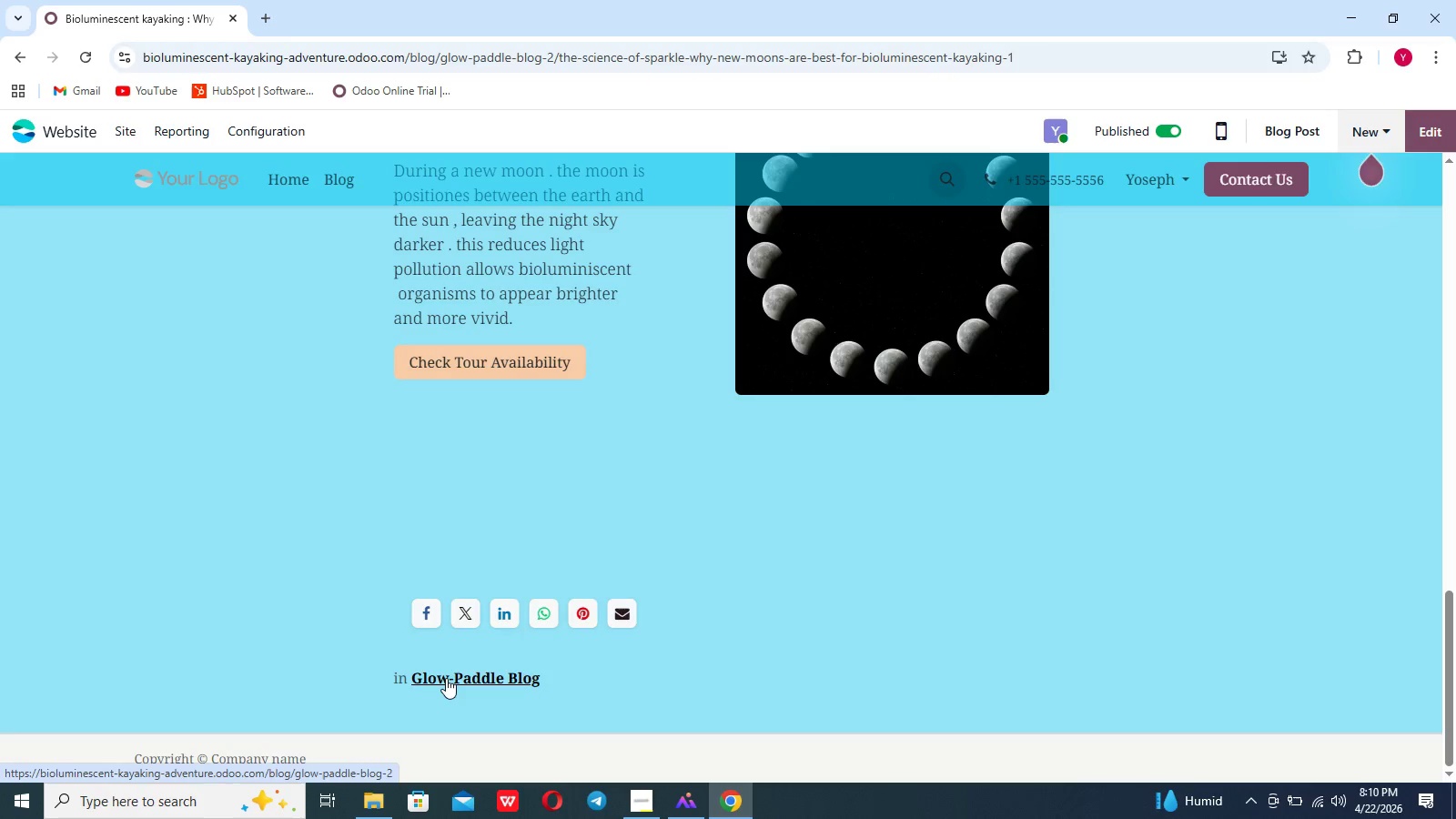 
scroll: coordinate [281, 527], scroll_direction: up, amount: 52.0
 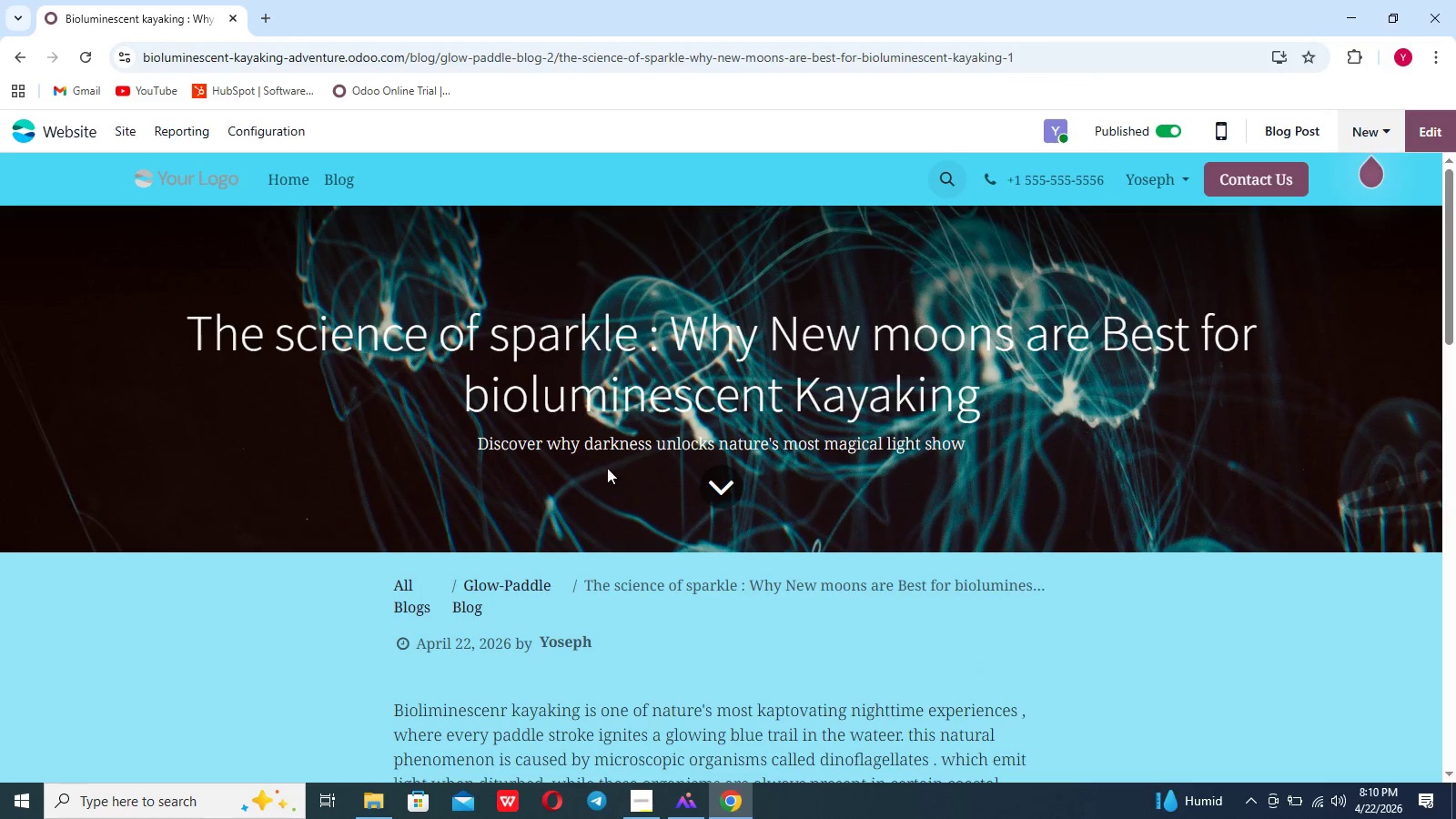 
left_click([592, 454])
 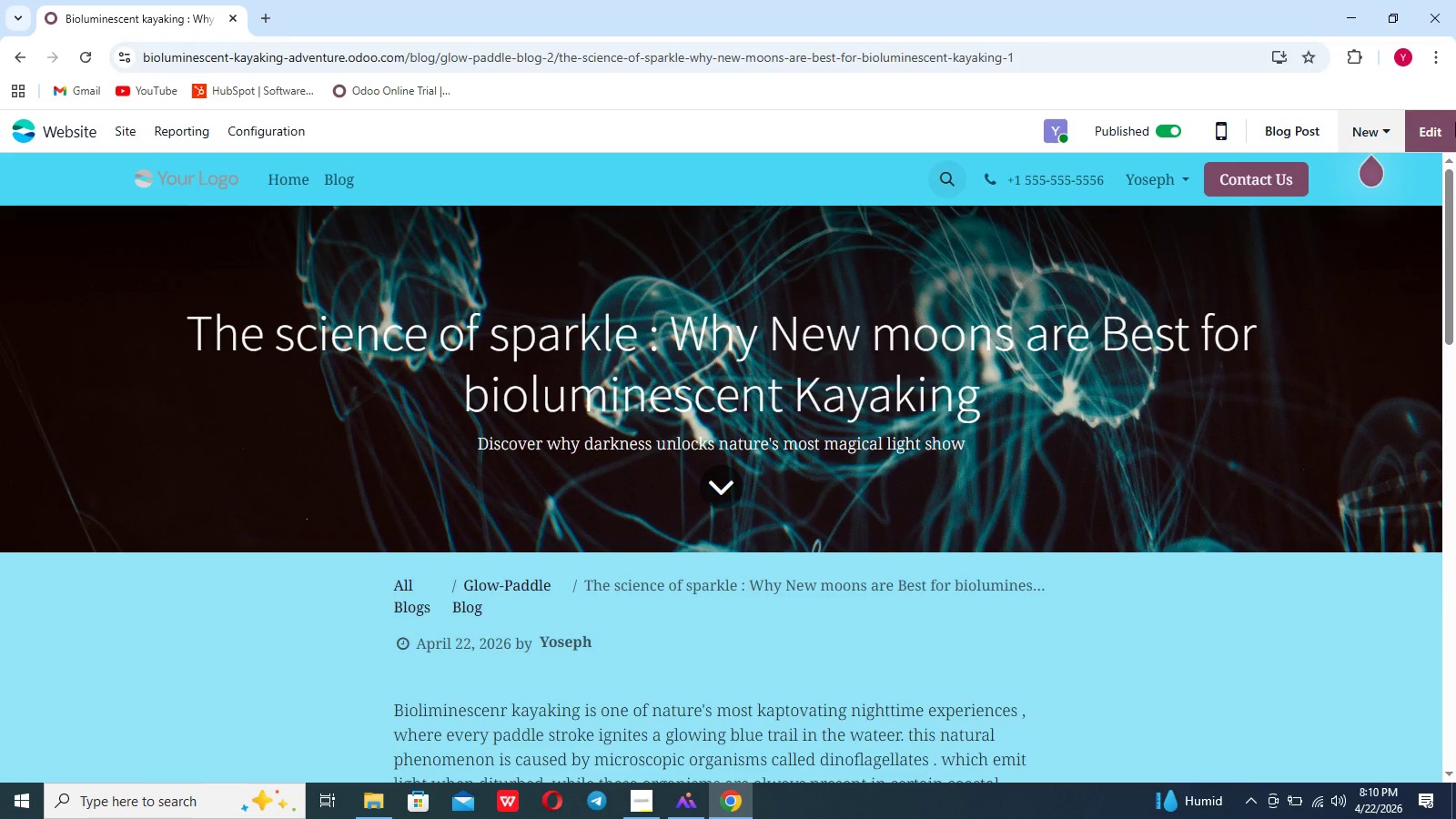 
left_click([1434, 121])
 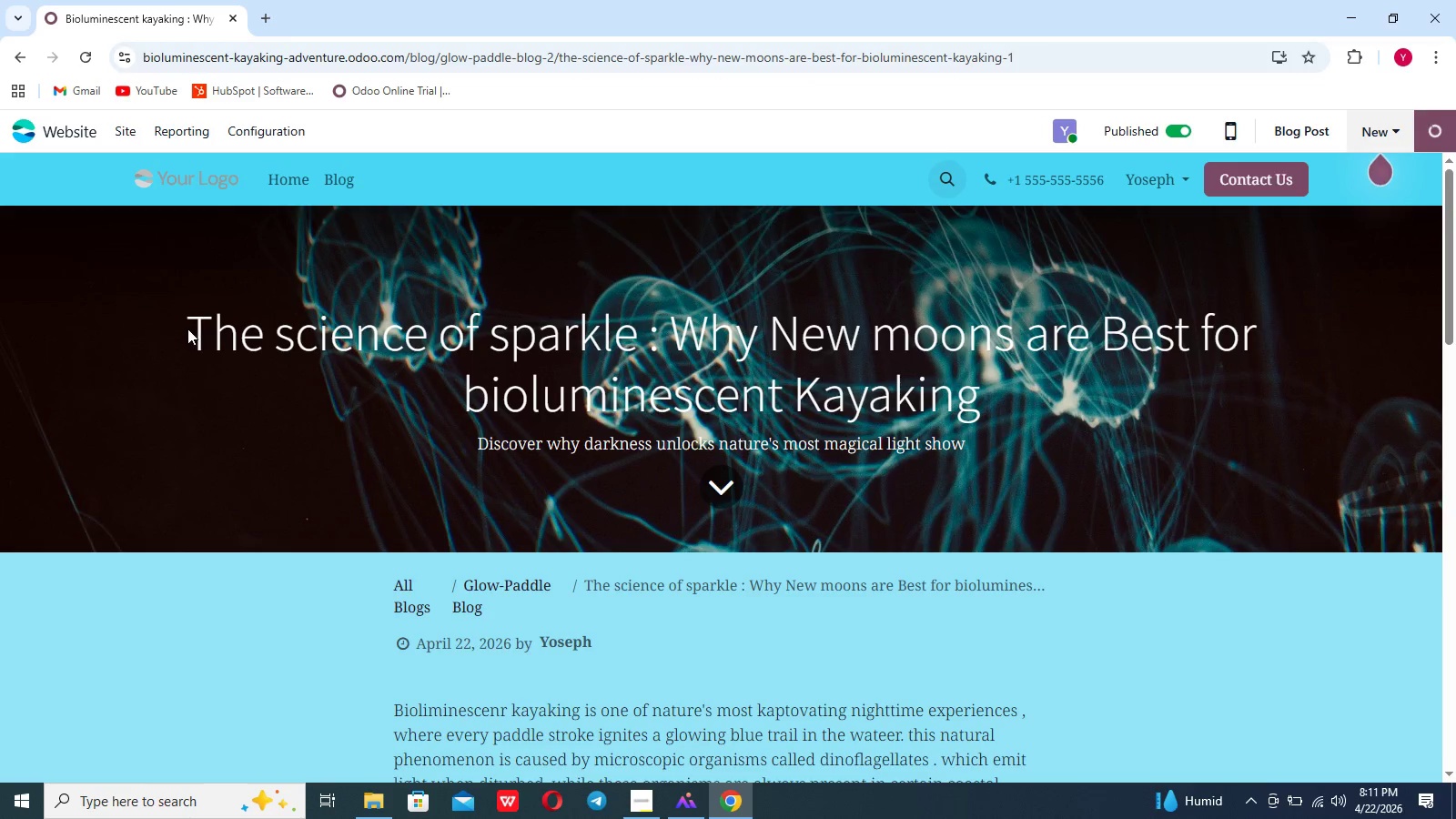 
left_click_drag(start_coordinate=[191, 334], to_coordinate=[428, 347])
 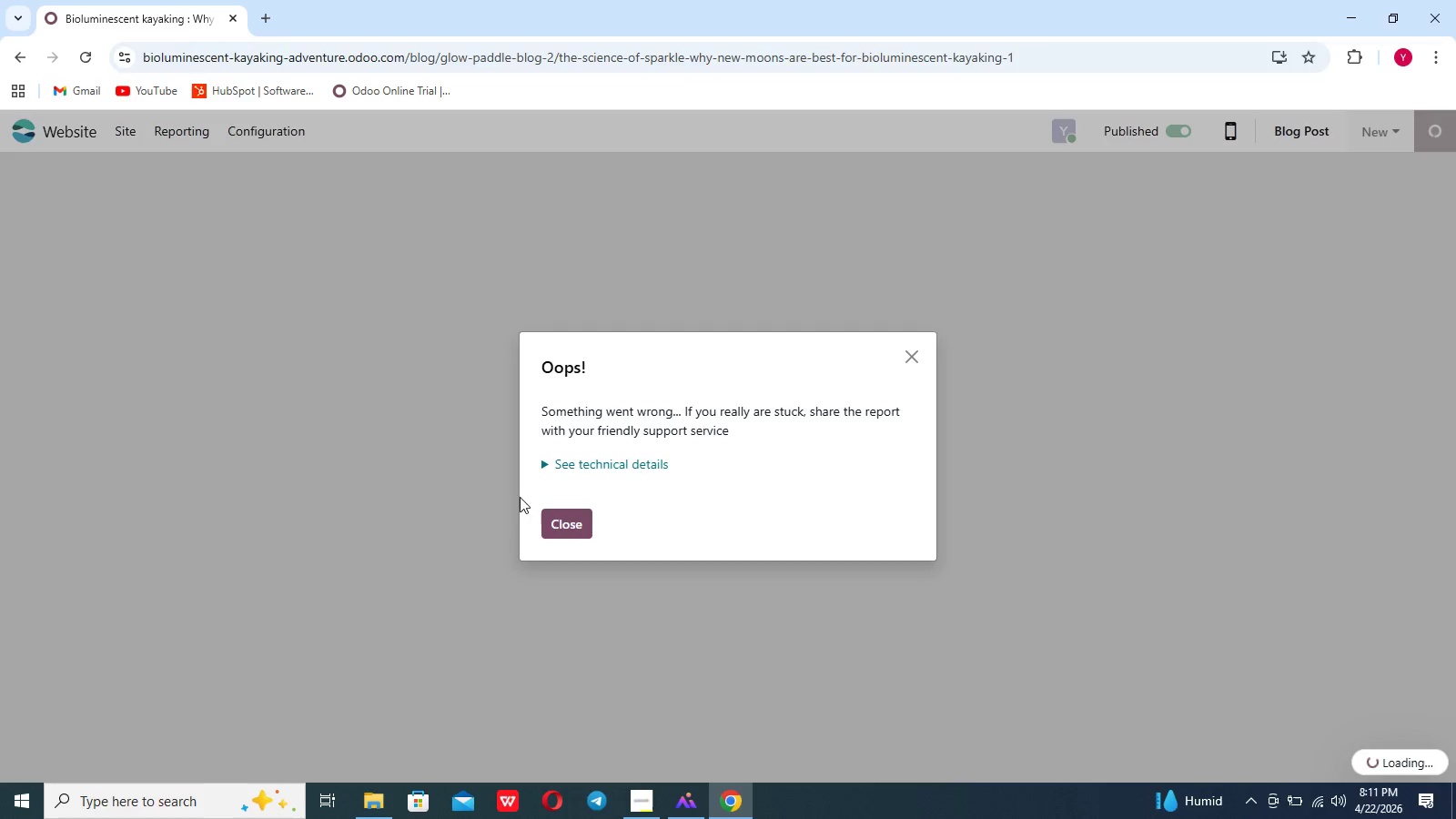 
wait(5.02)
 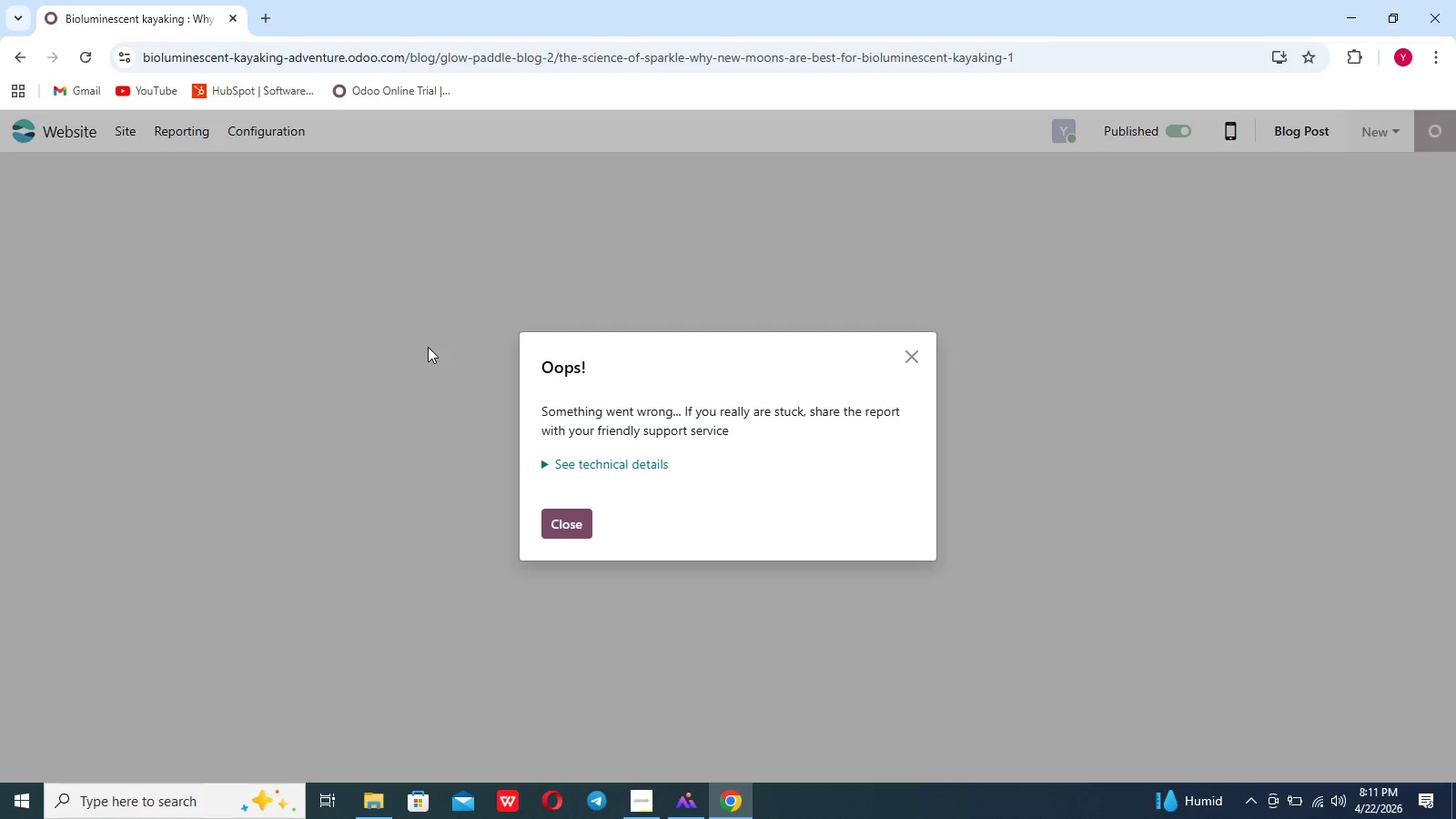 
left_click([551, 461])
 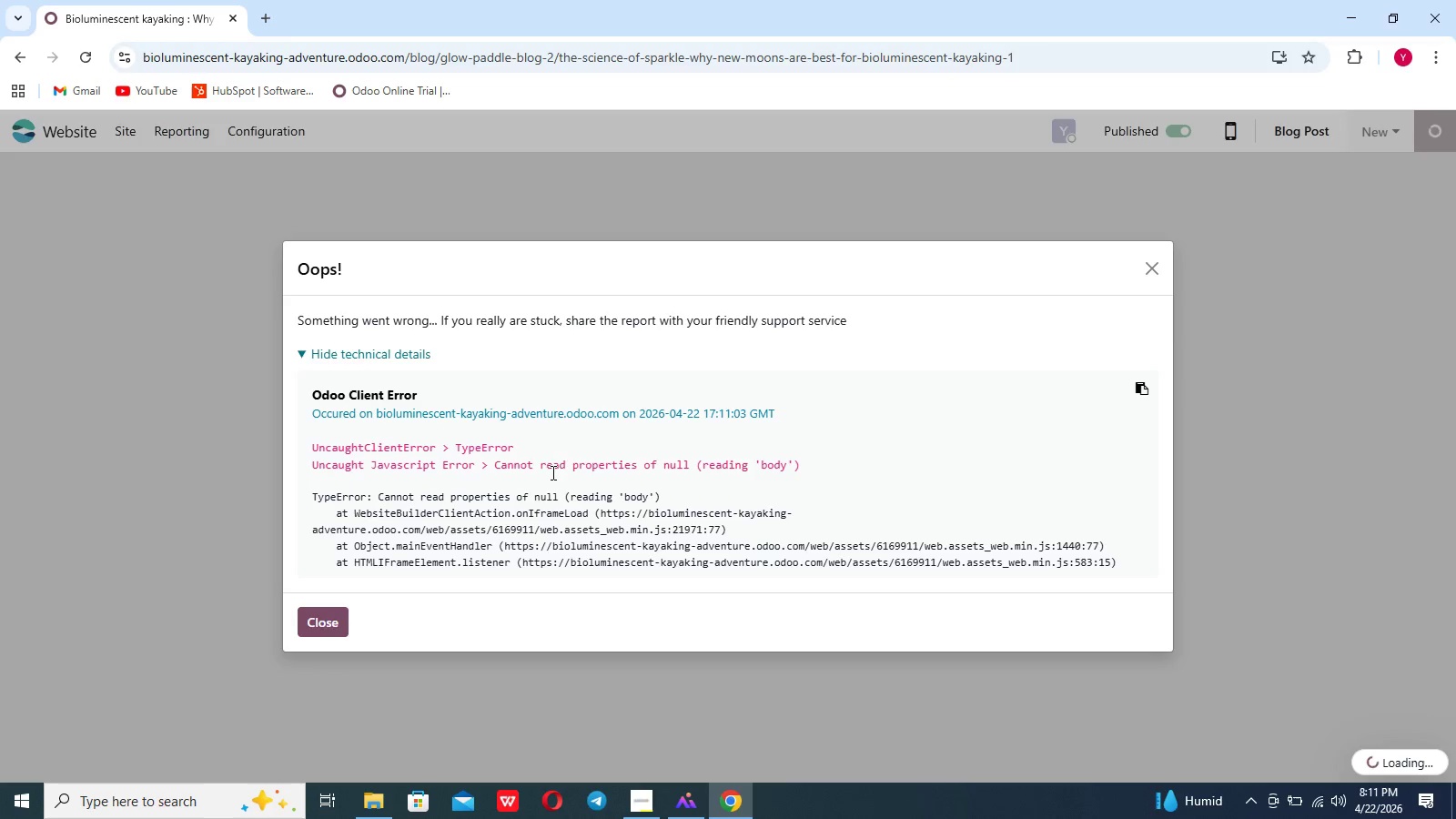 
scroll: coordinate [551, 478], scroll_direction: down, amount: 2.0
 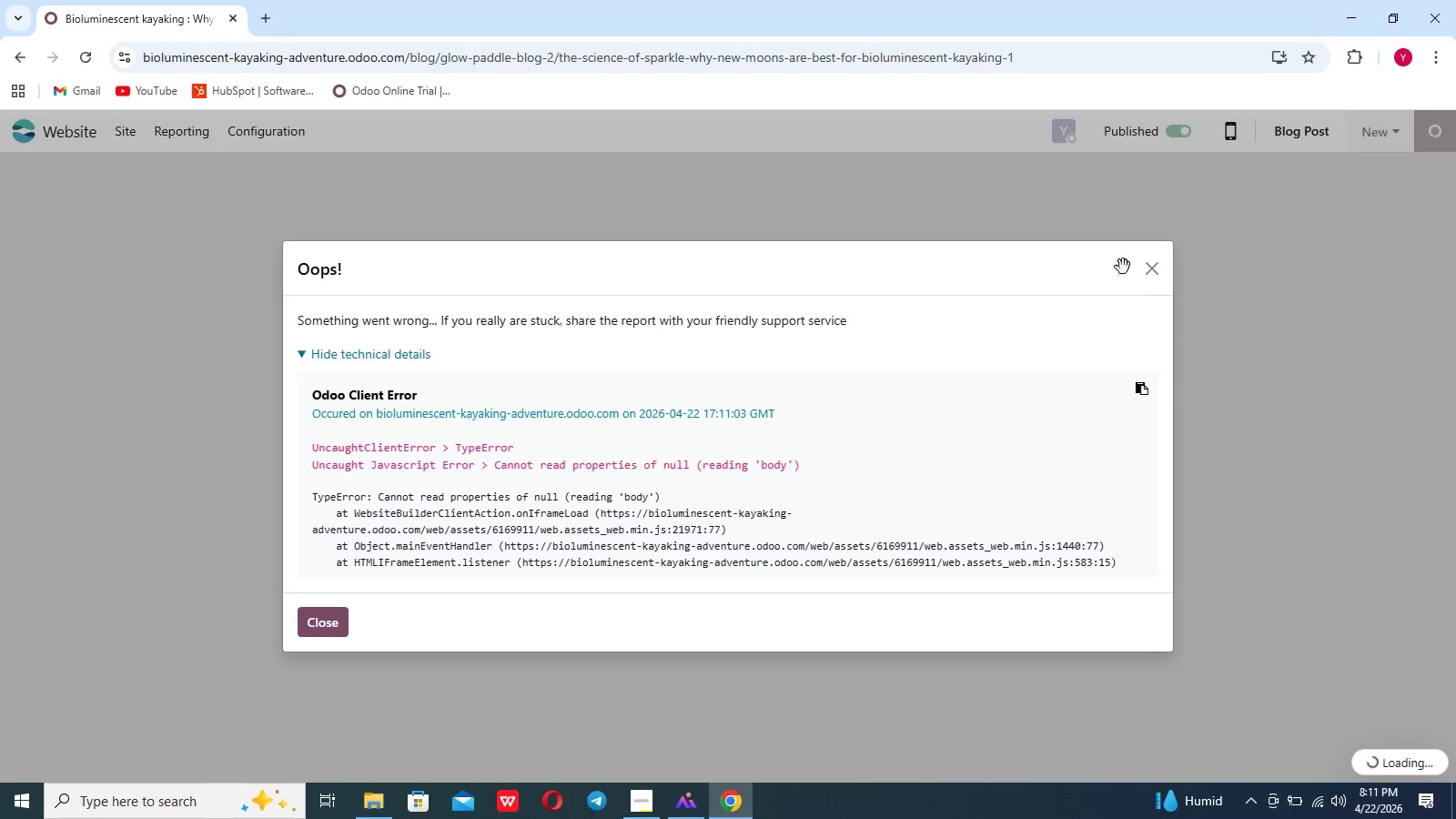 
left_click([1154, 273])
 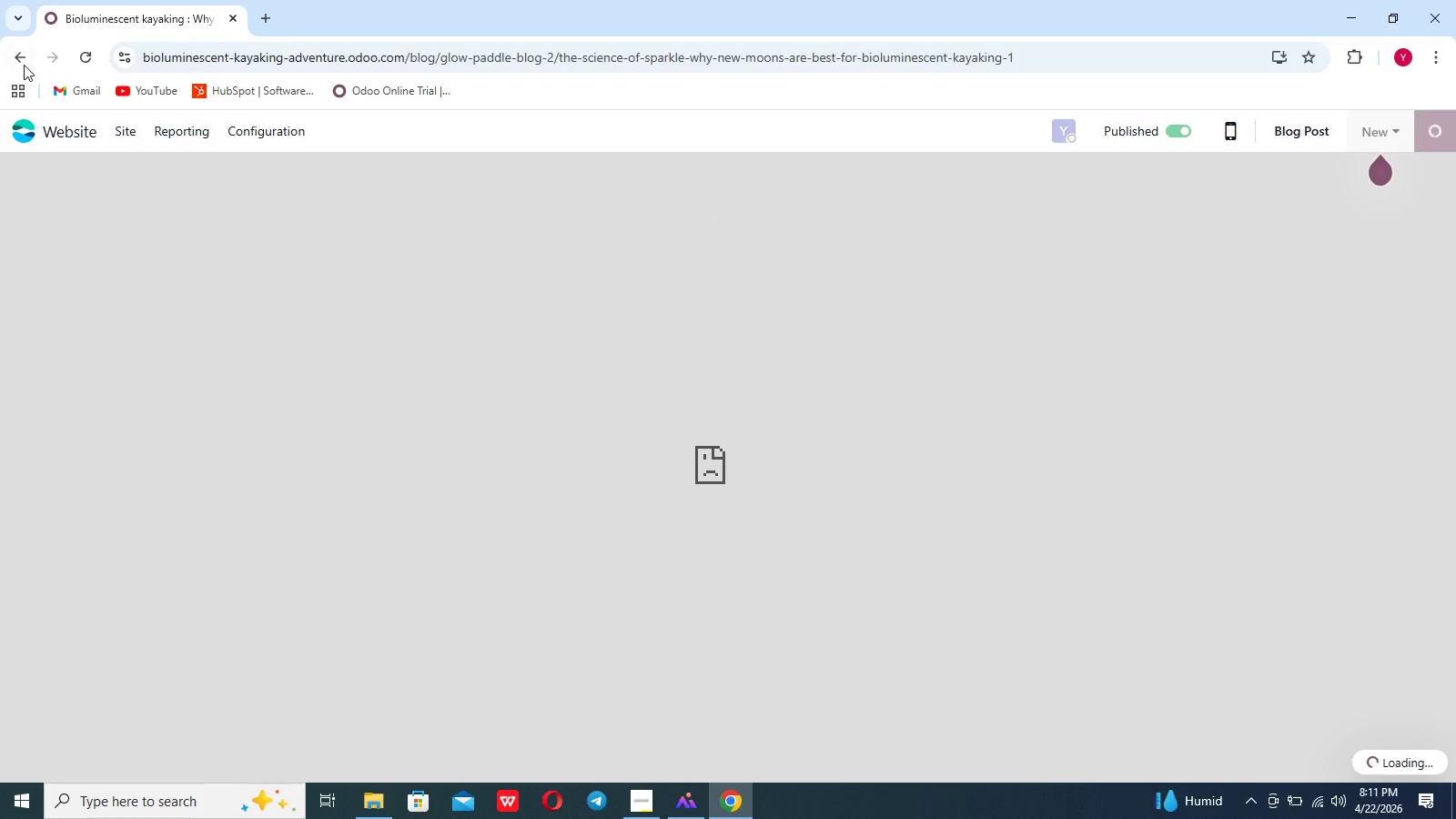 
left_click([24, 65])
 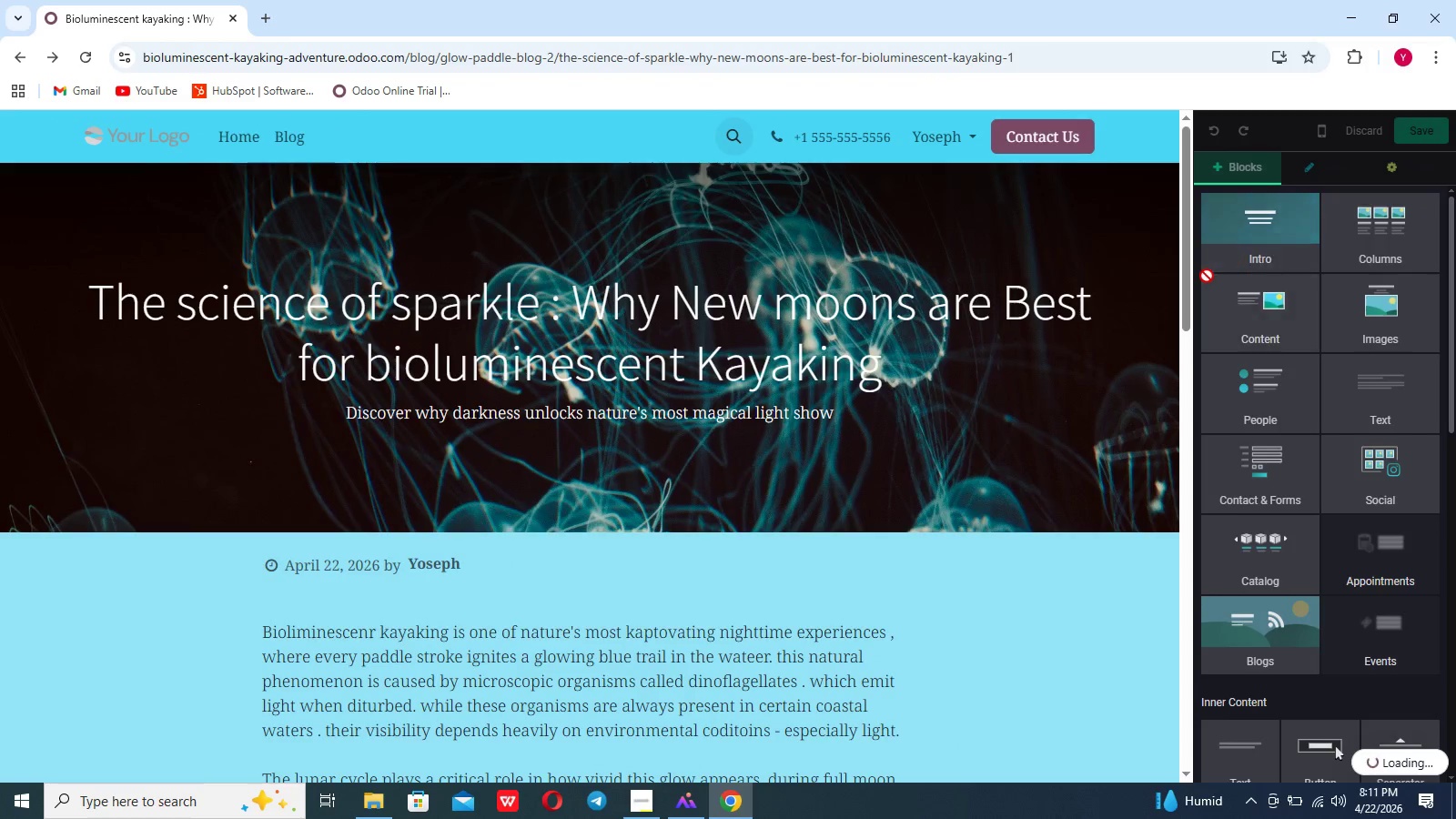 
scroll: coordinate [1341, 343], scroll_direction: up, amount: 22.0
 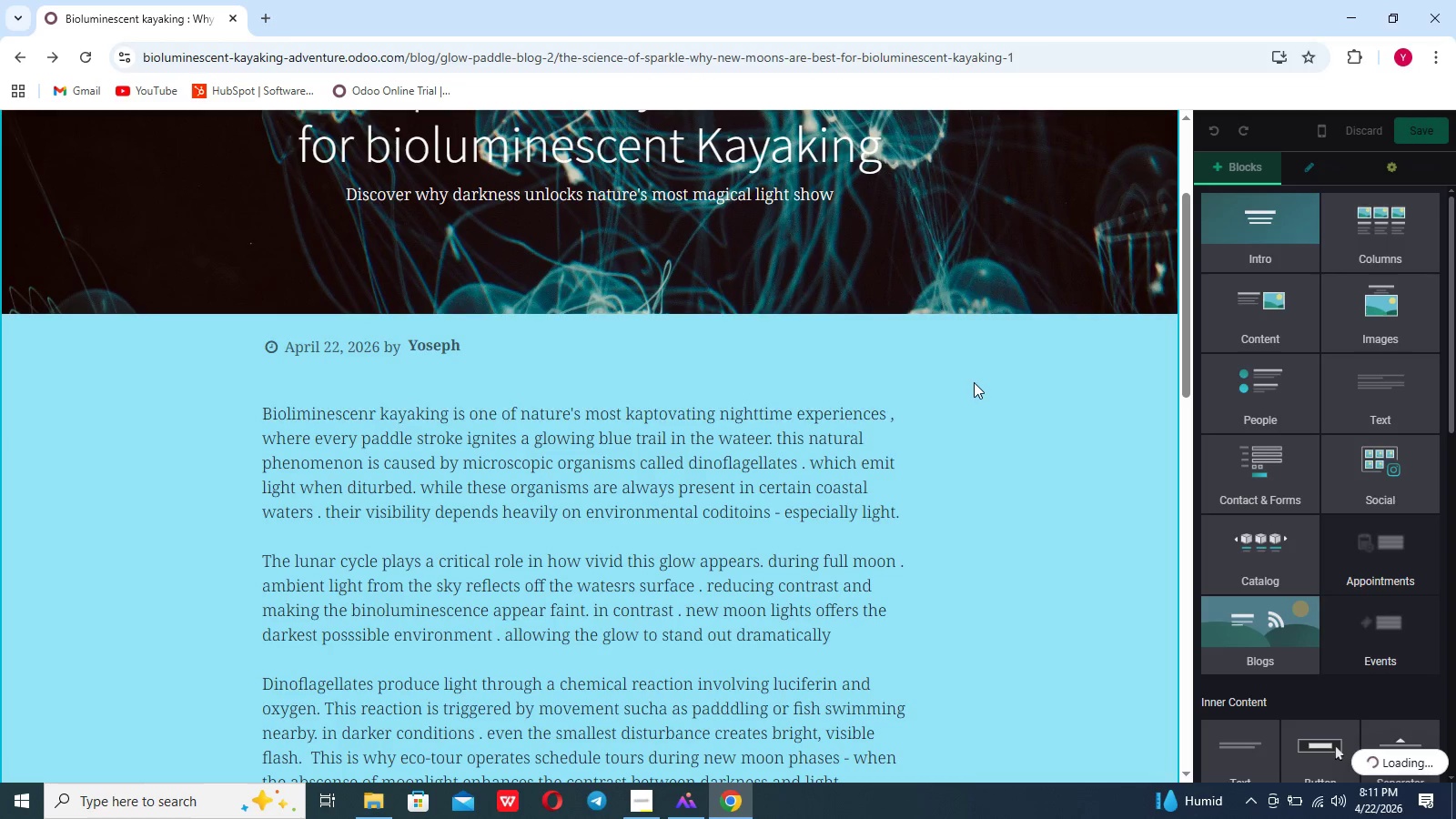 
left_click([1018, 370])
 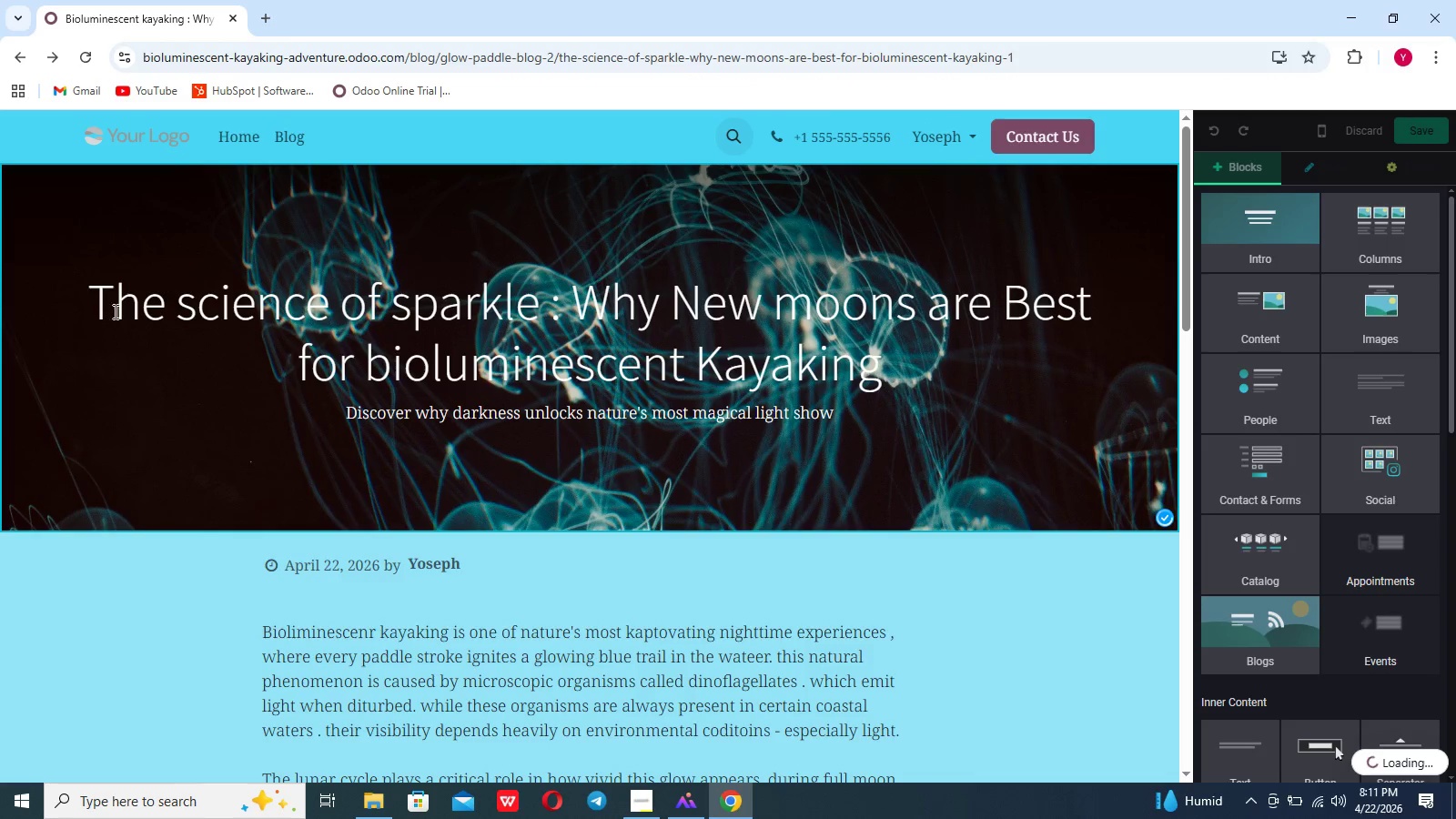 
scroll: coordinate [1018, 370], scroll_direction: up, amount: 16.0
 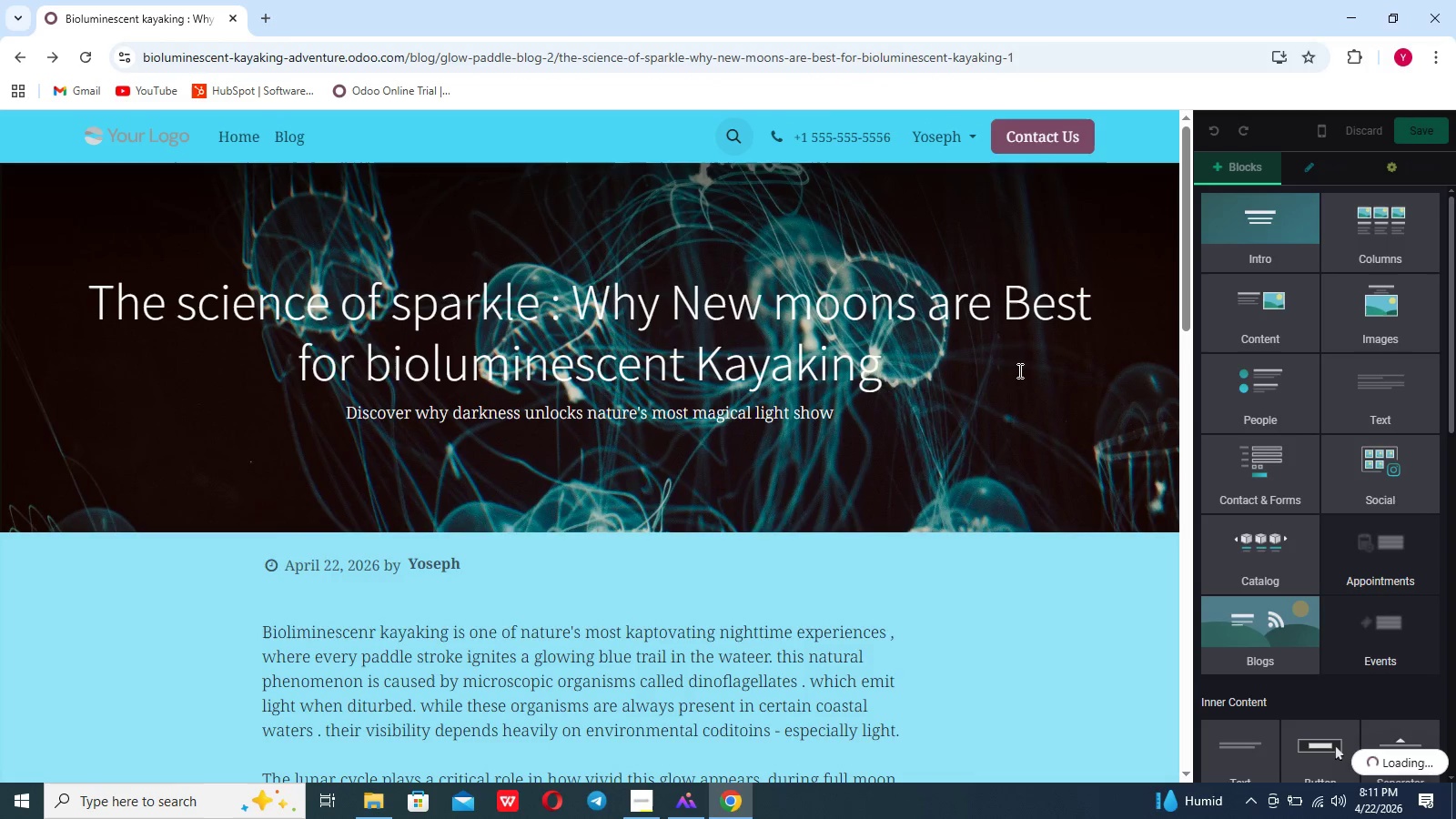 
left_click_drag(start_coordinate=[96, 303], to_coordinate=[856, 407])
 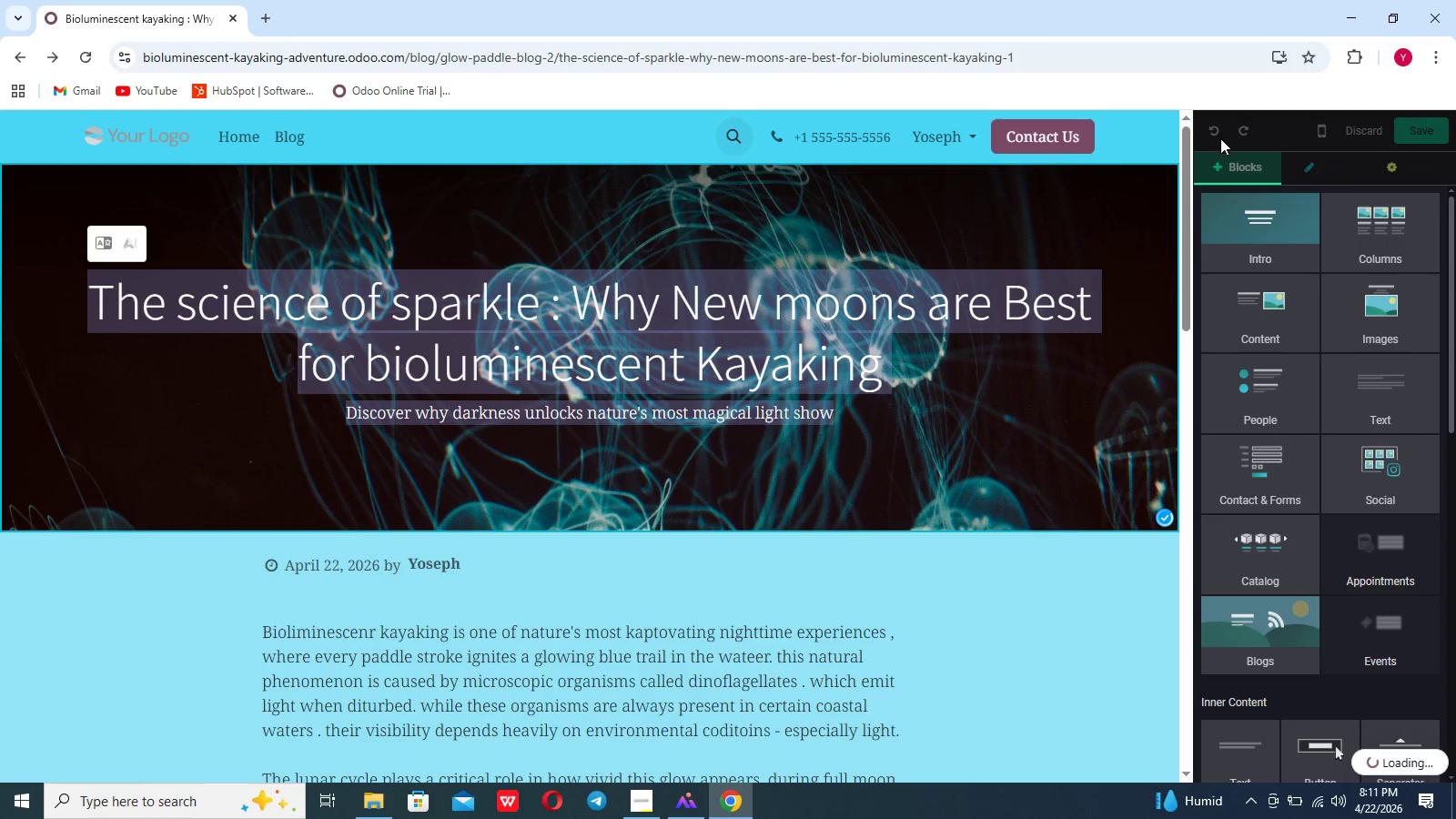 
left_click([1084, 568])
 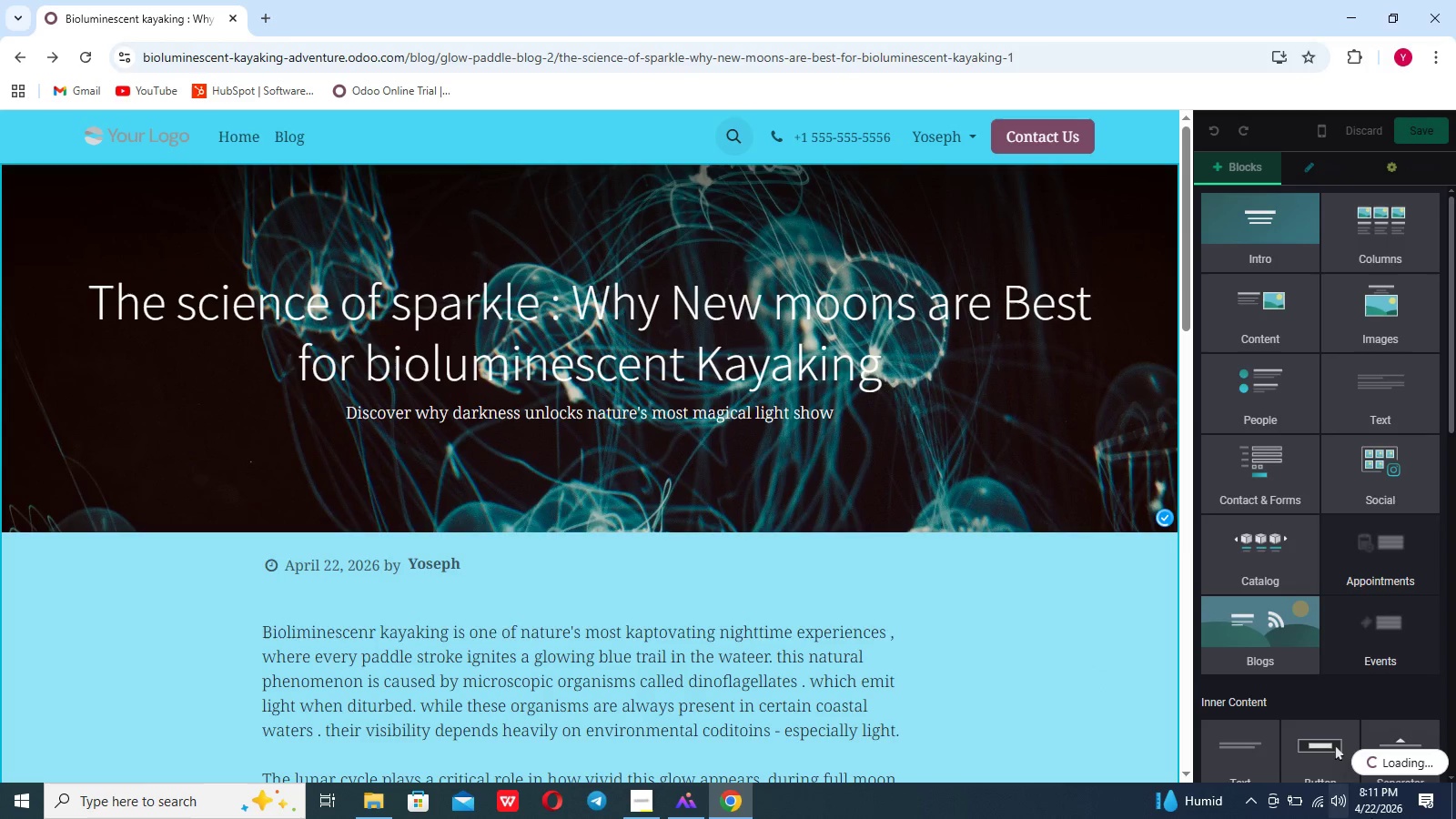 
wait(7.47)
 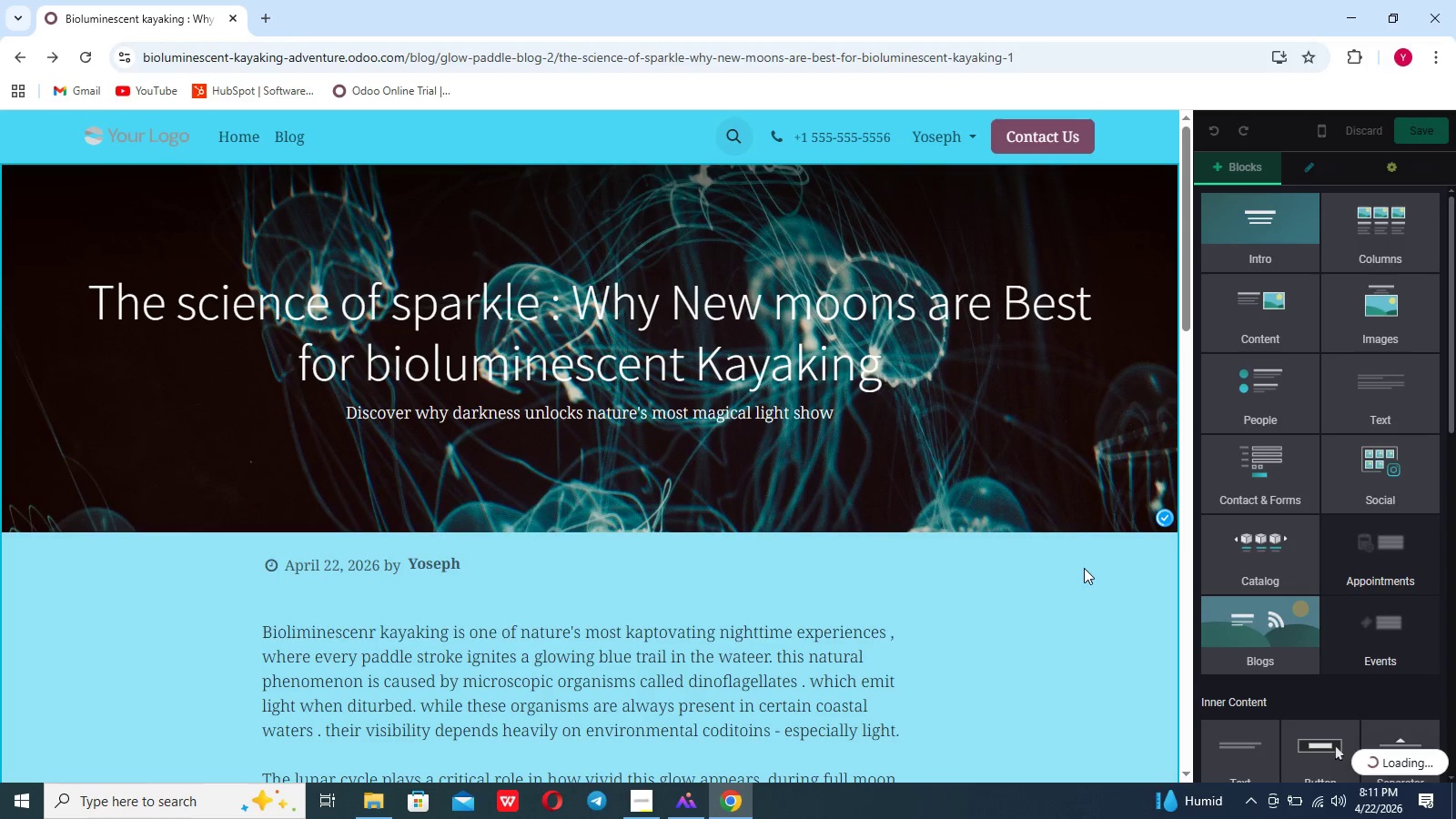 
left_click([1326, 798])
 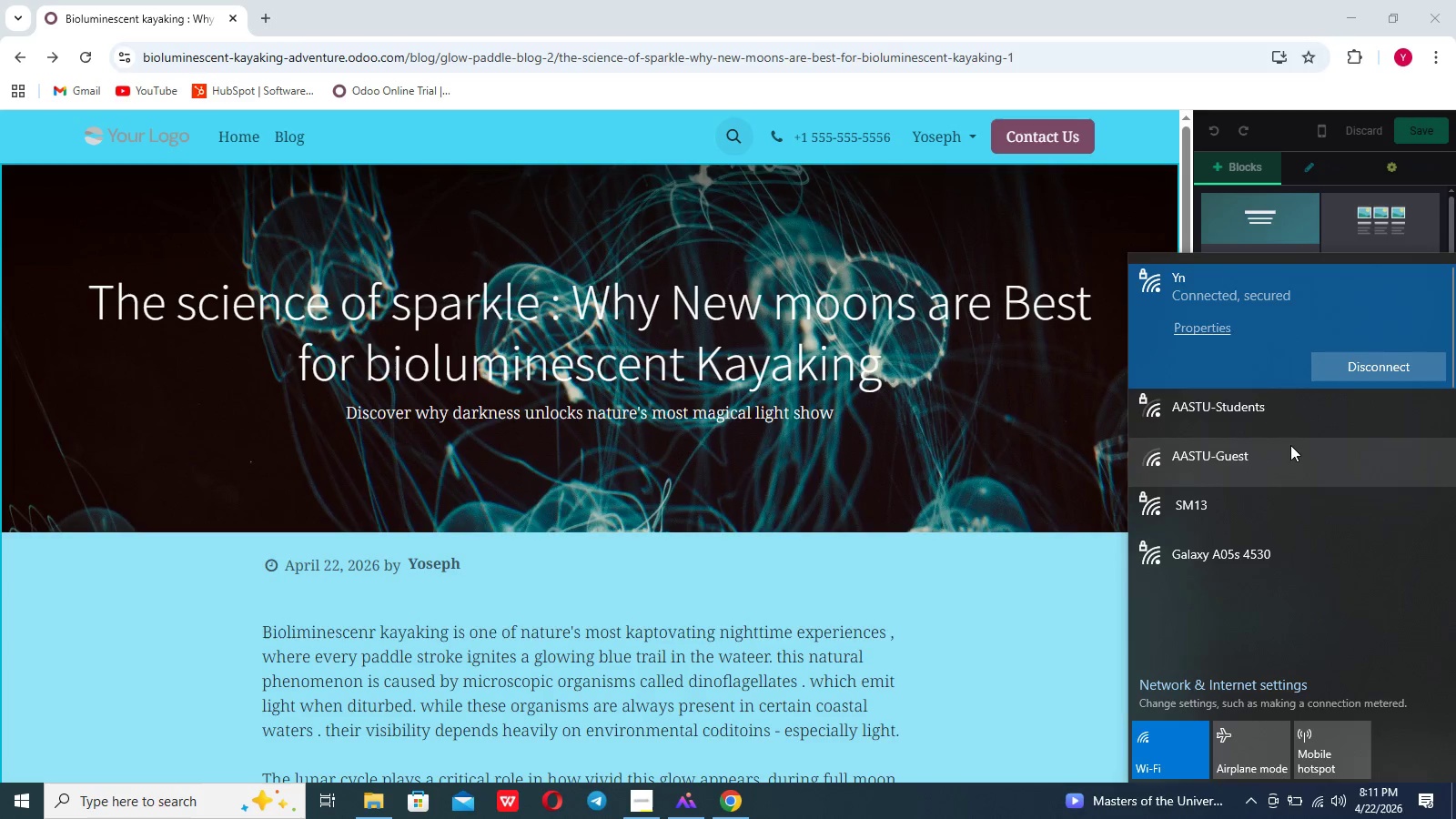 
left_click([1291, 425])
 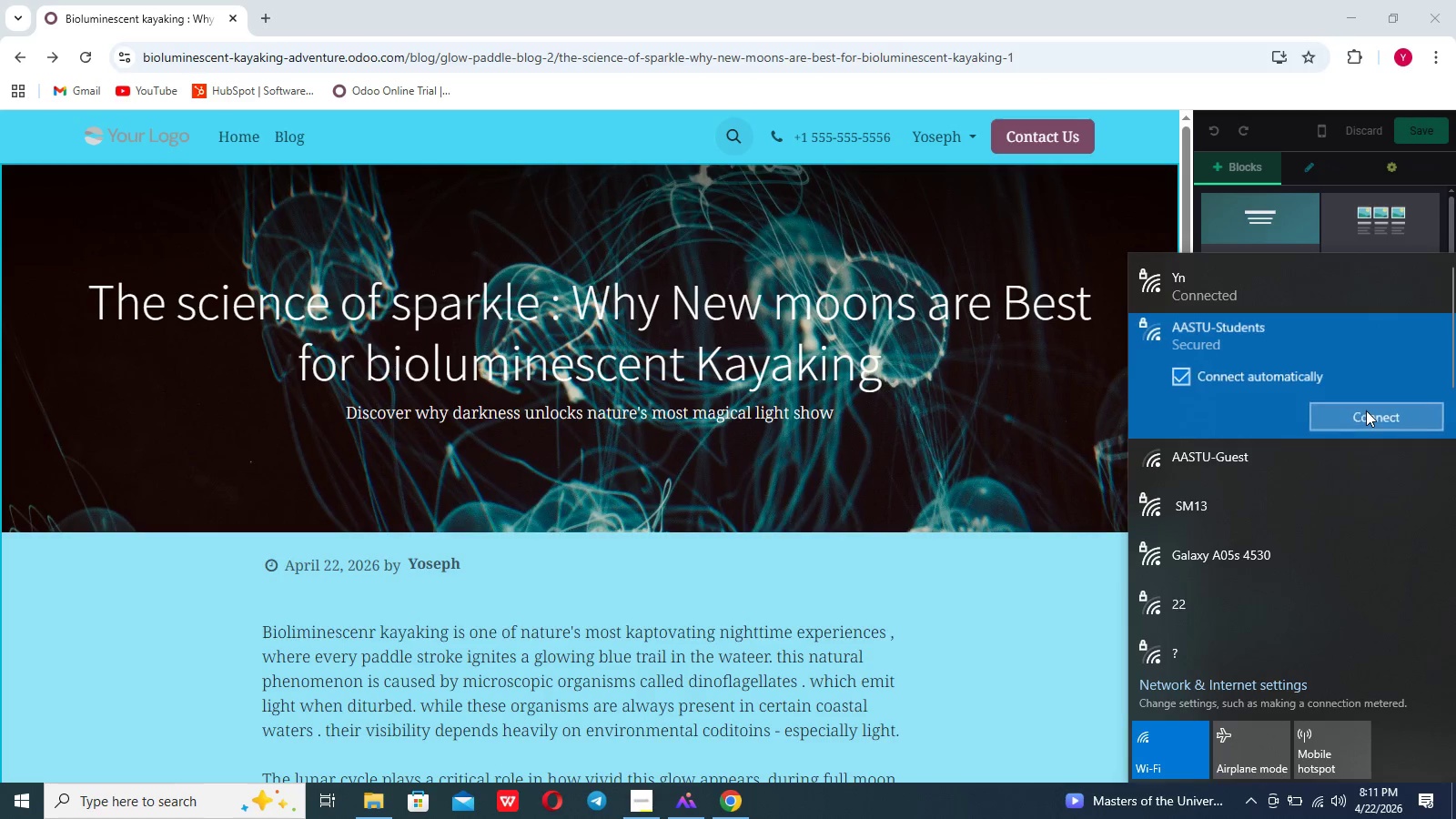 
left_click([1366, 410])
 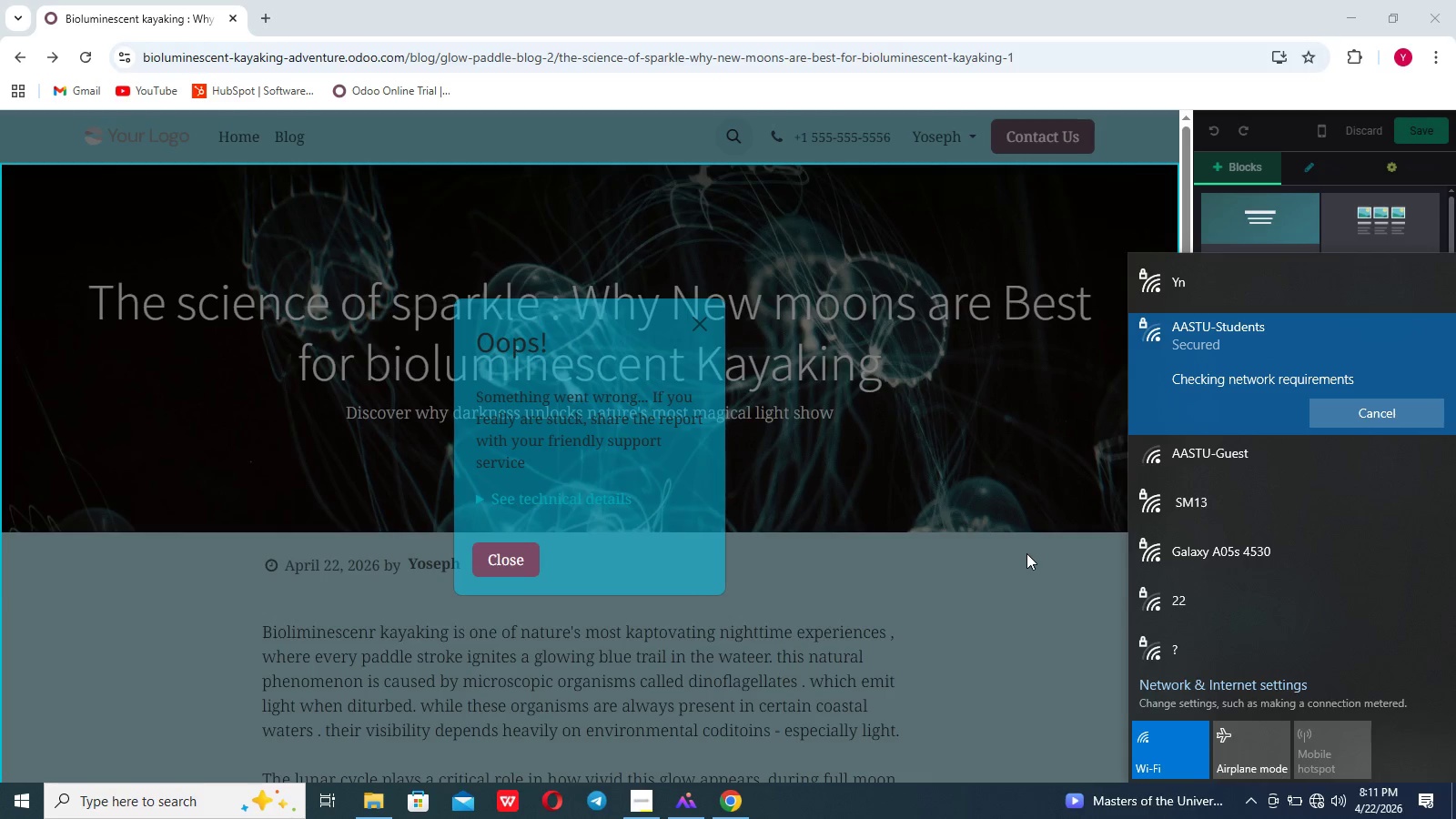 
wait(16.75)
 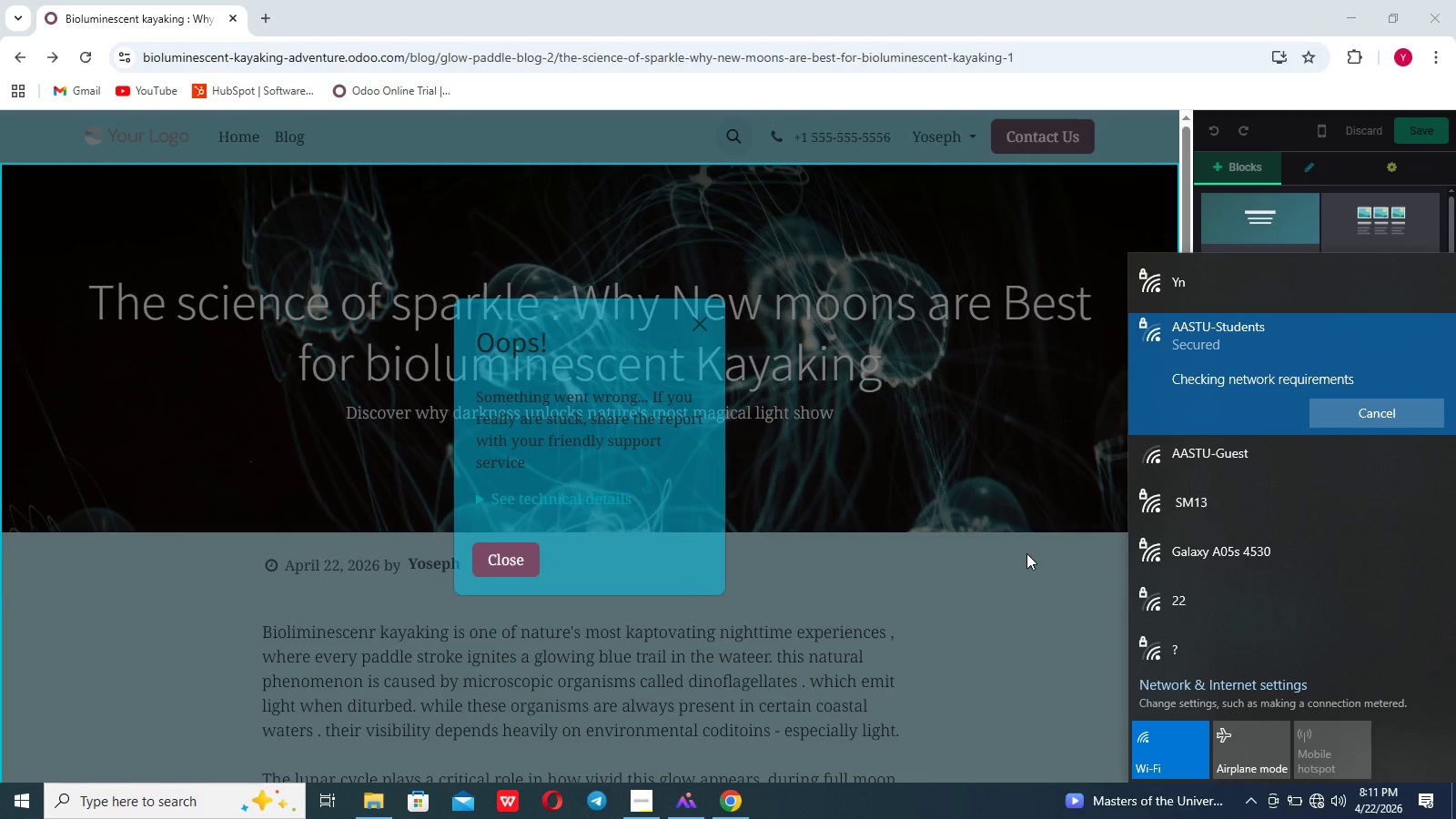 
left_click([1349, 410])
 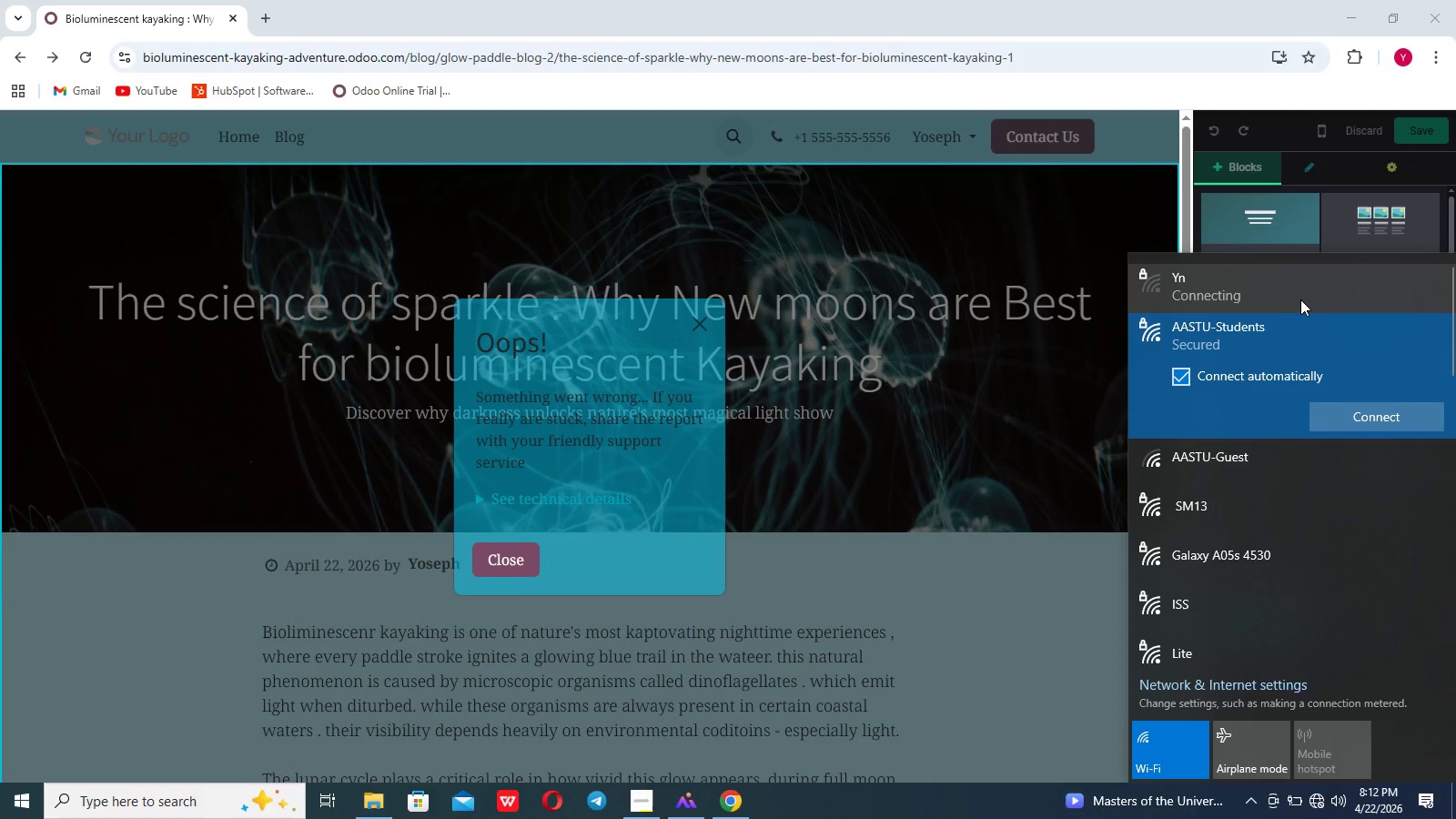 
left_click([1270, 298])
 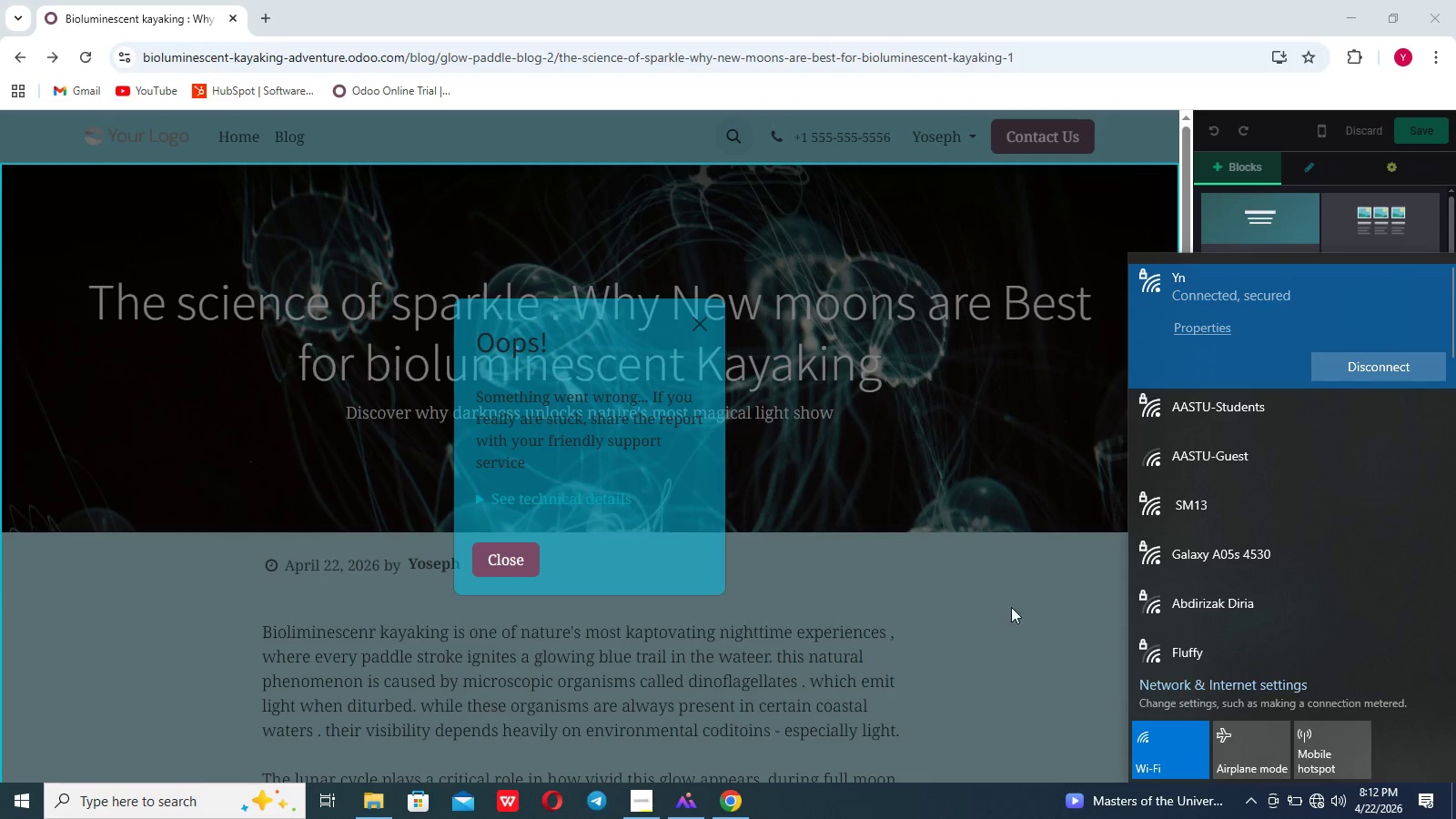 
left_click([987, 622])
 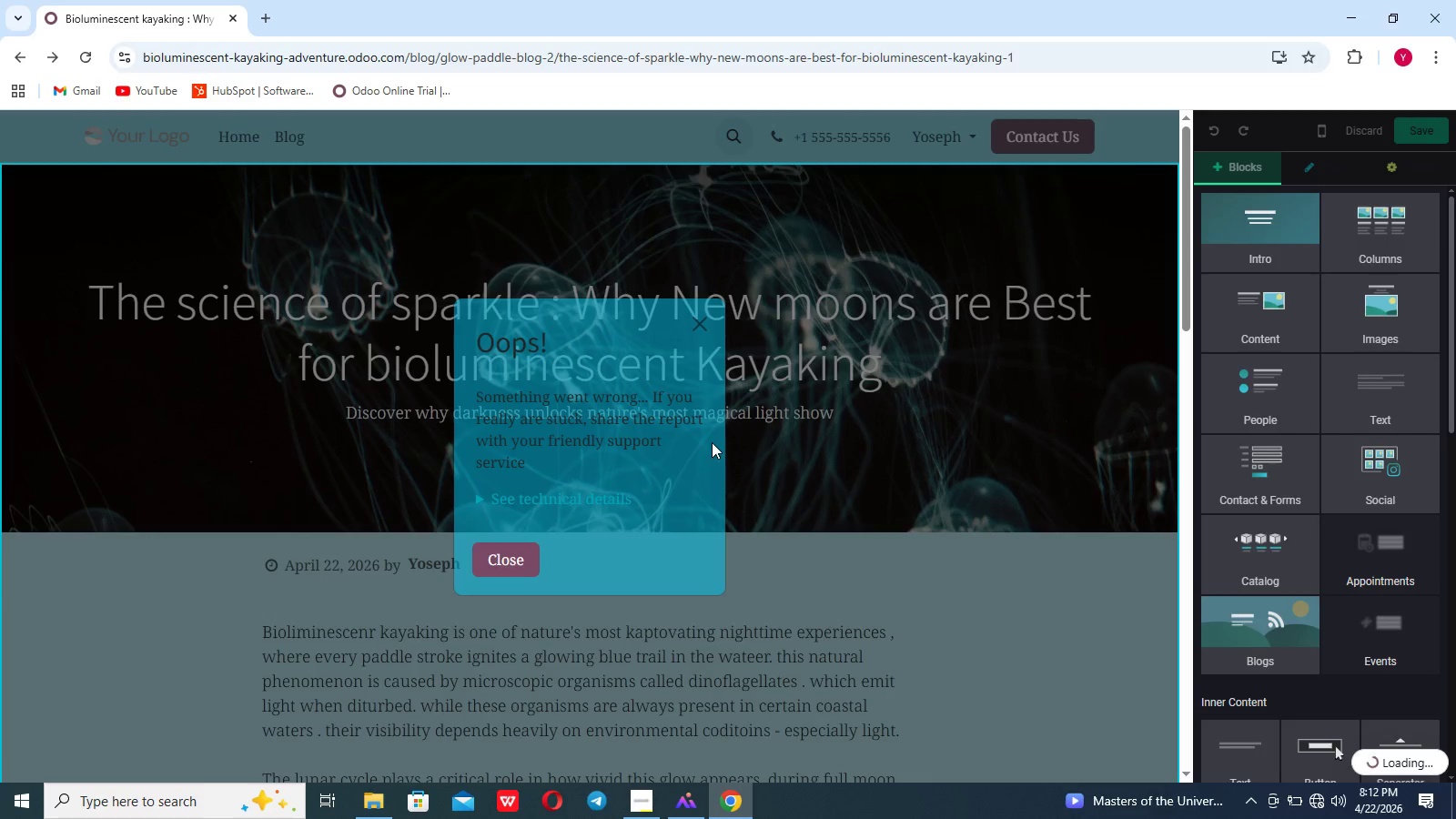 
left_click([698, 325])
 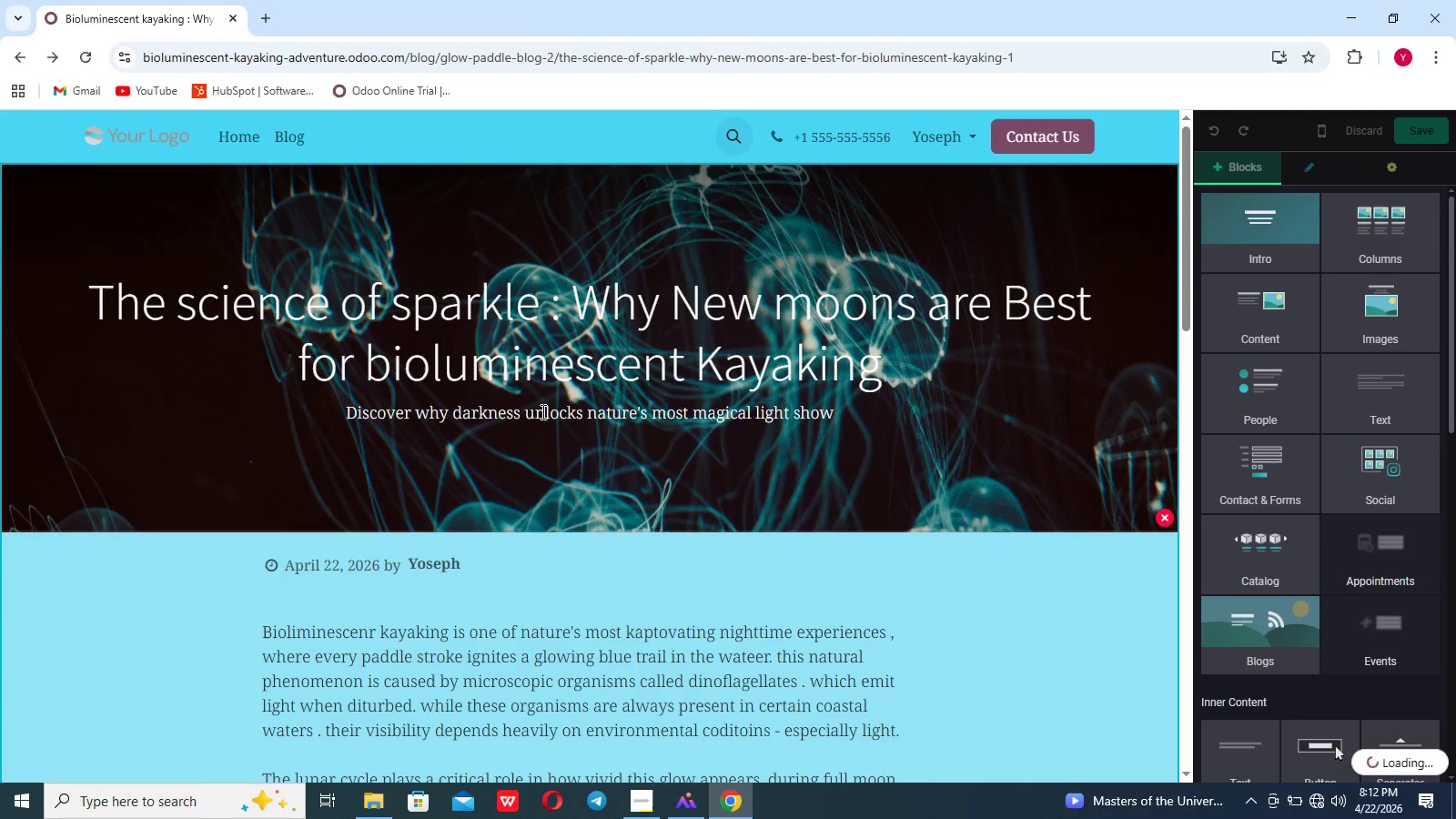 
left_click([541, 411])
 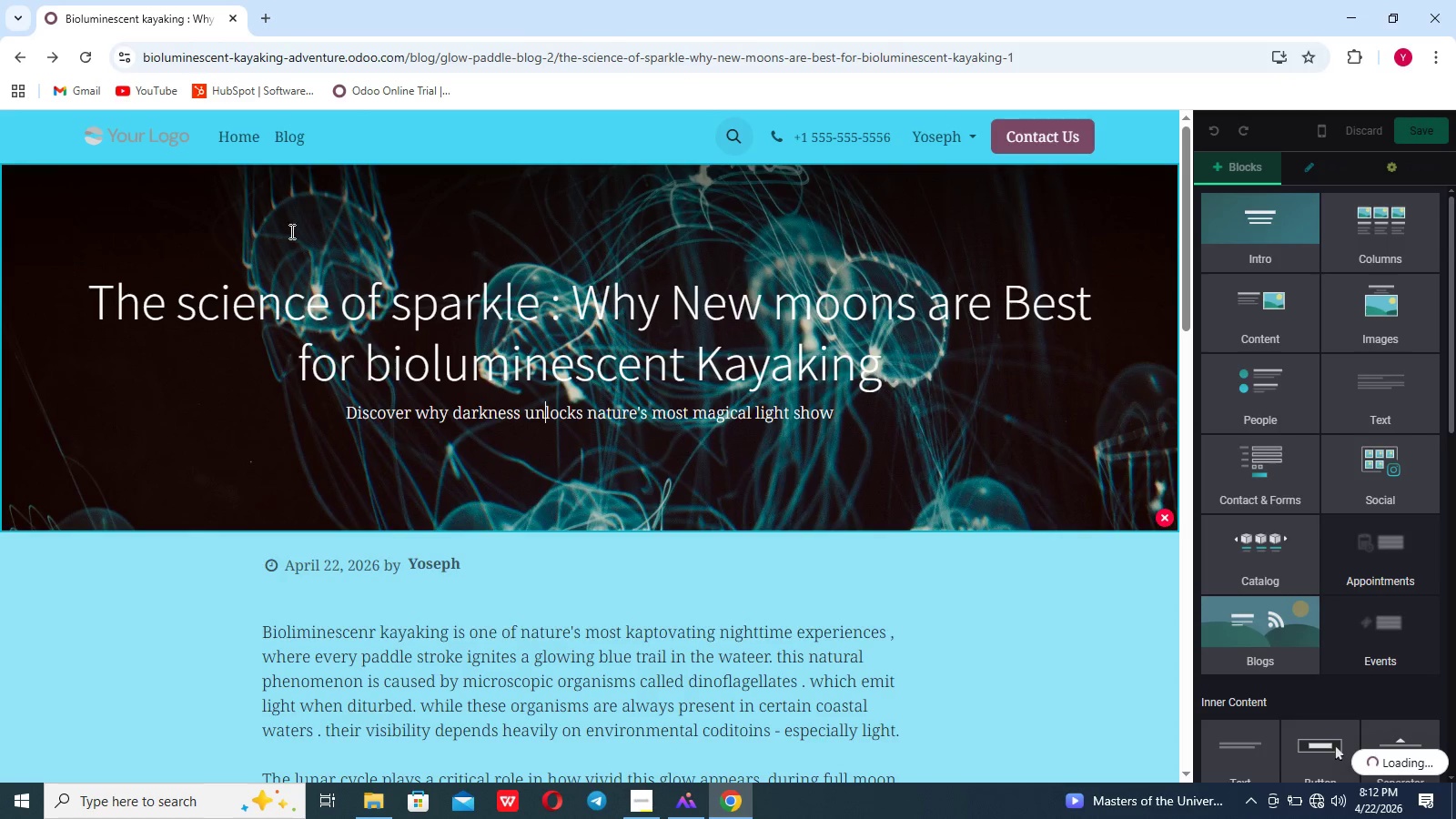 
scroll: coordinate [461, 326], scroll_direction: up, amount: 6.0
 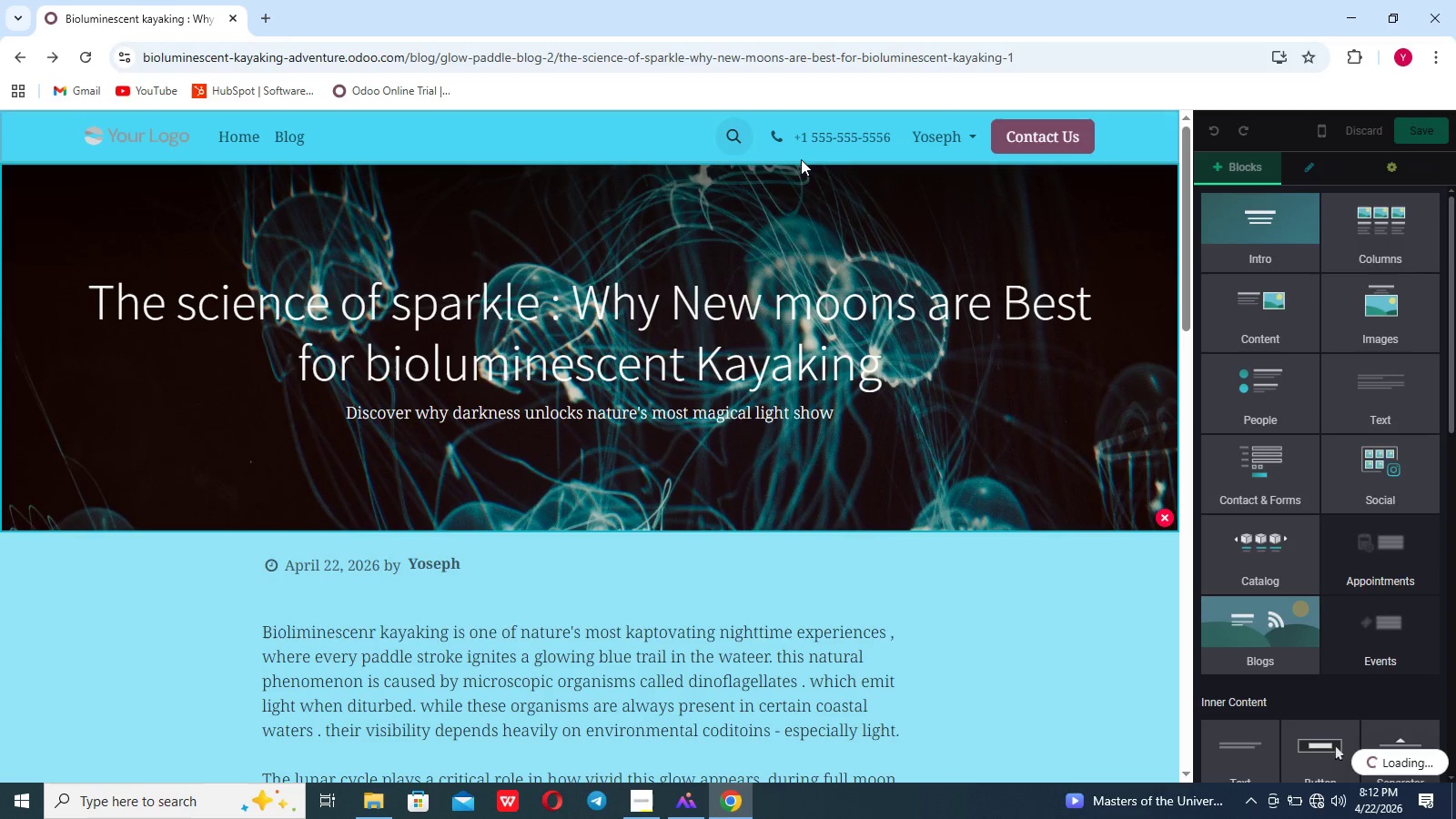 
left_click([86, 66])
 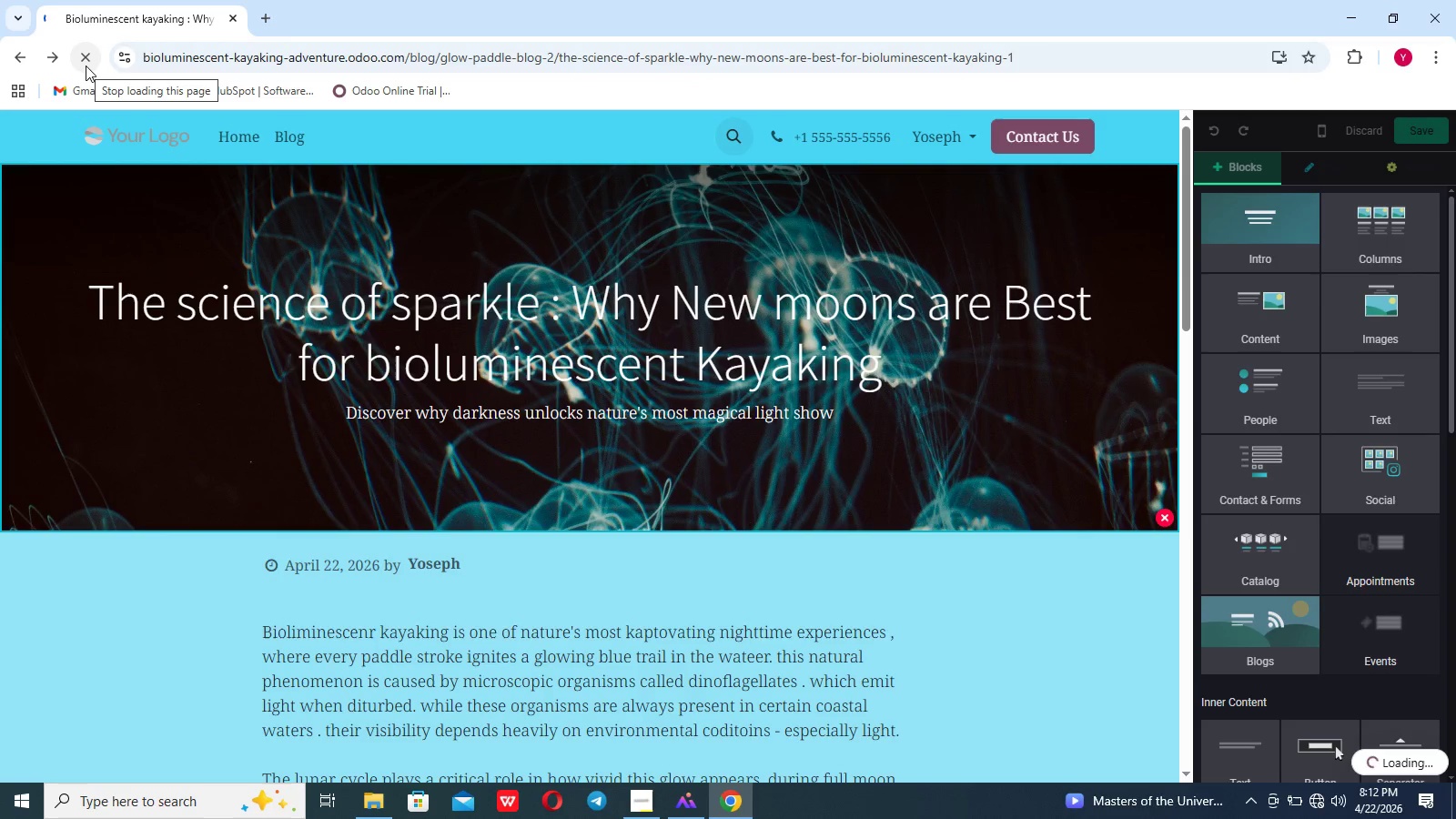 
wait(11.67)
 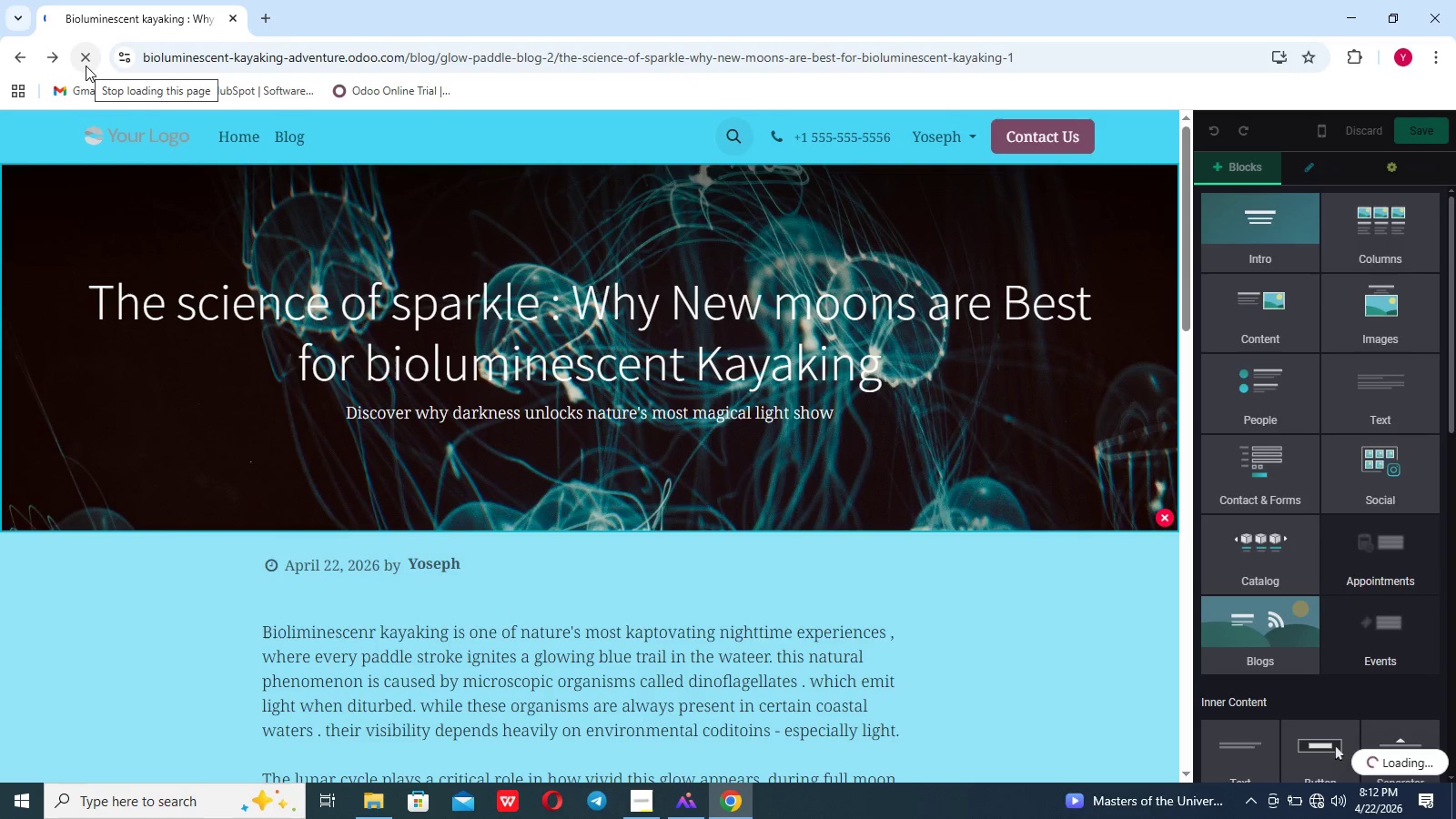 
left_click([297, 305])
 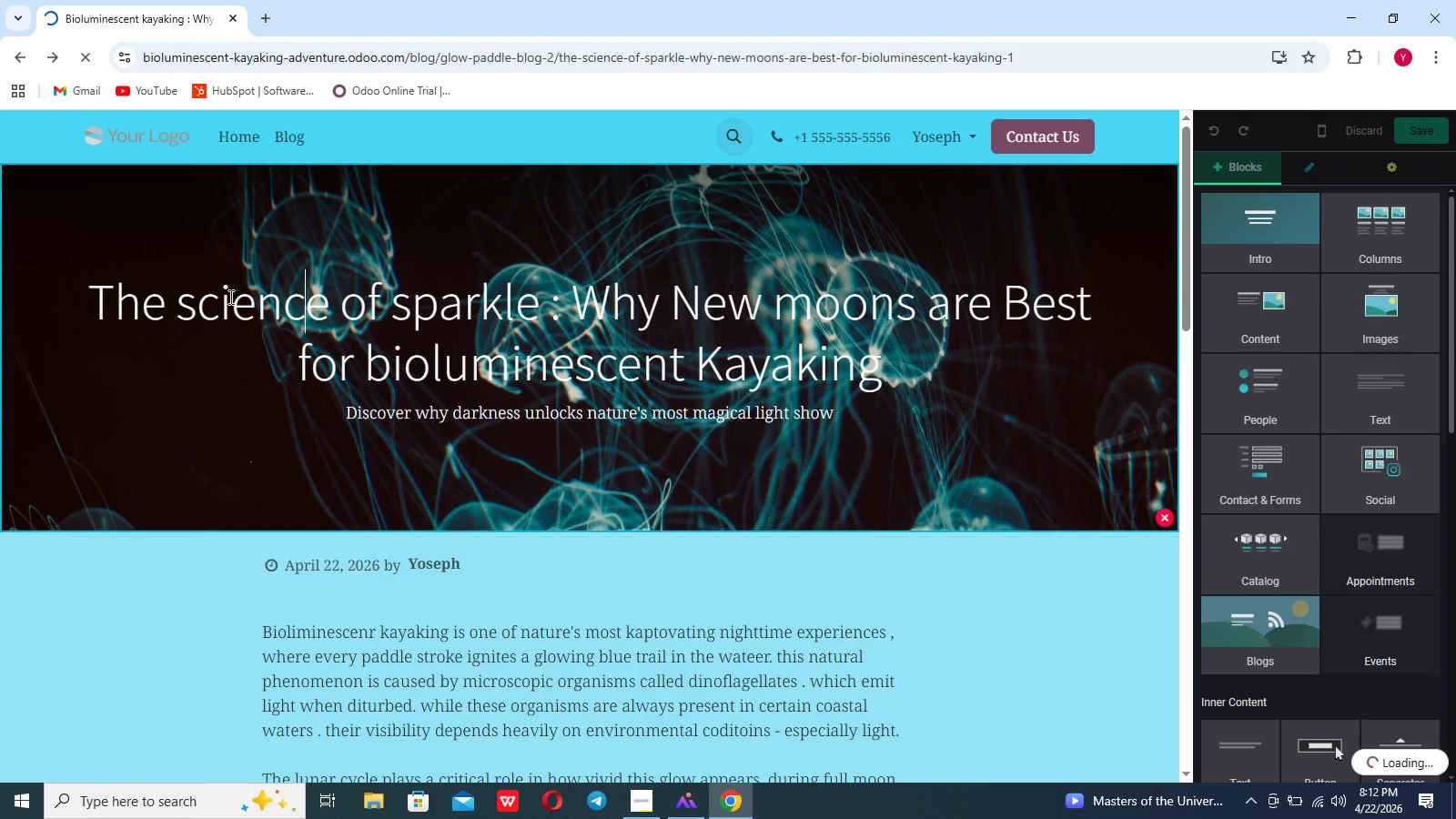 
left_click([219, 299])
 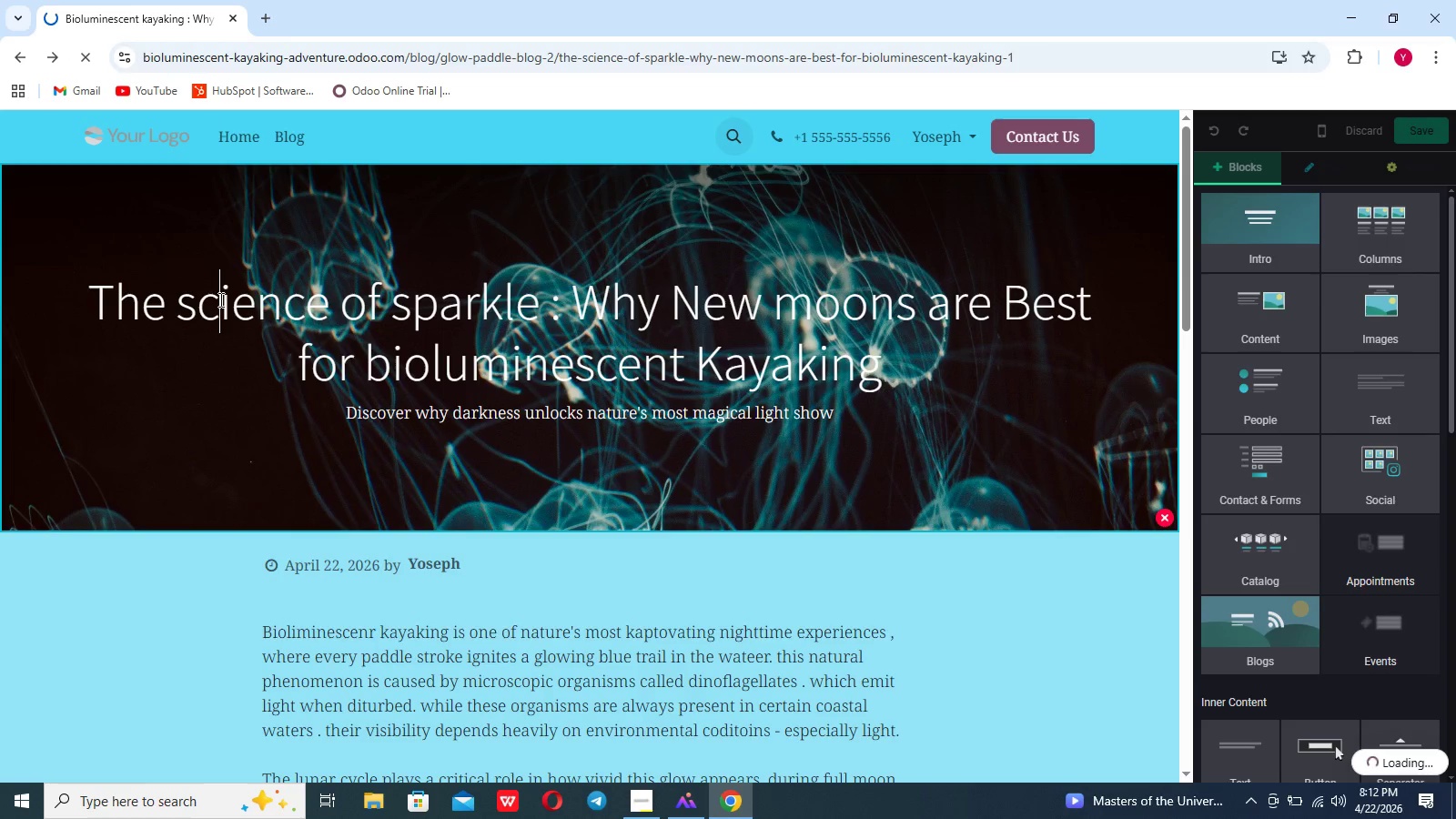 
wait(6.33)
 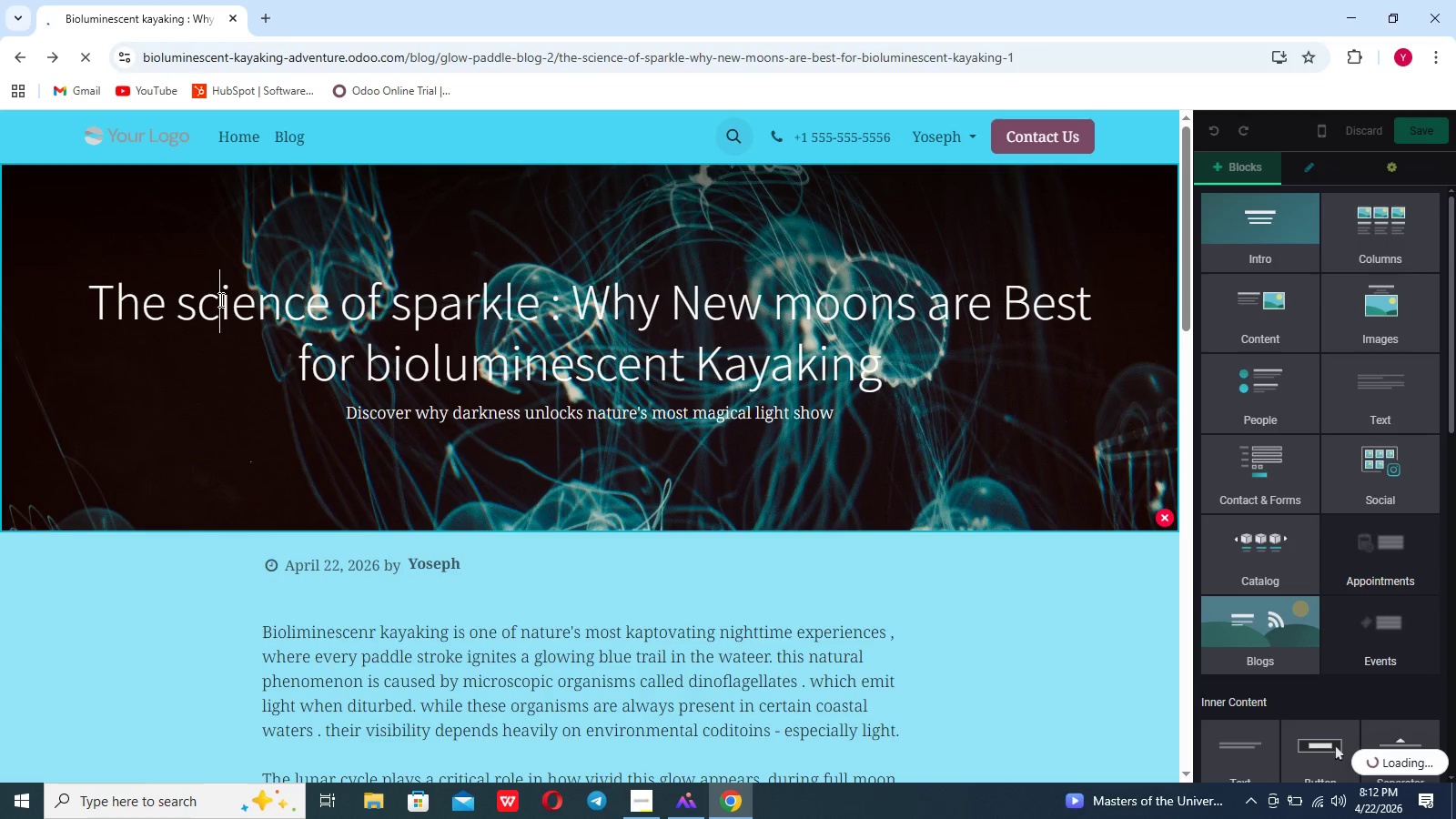 
left_click_drag(start_coordinate=[92, 300], to_coordinate=[815, 427])
 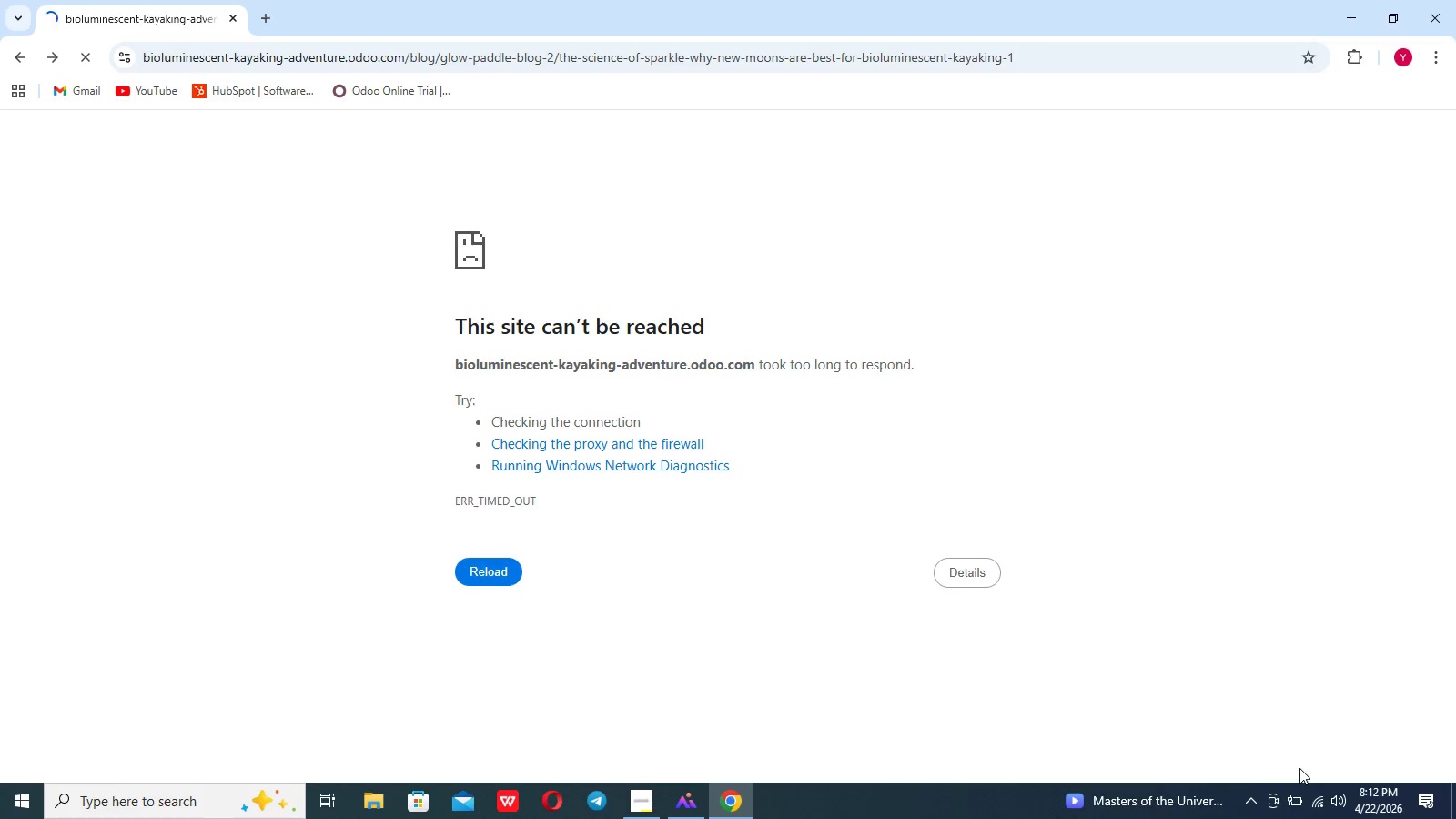 
mouse_move([1299, 770])
 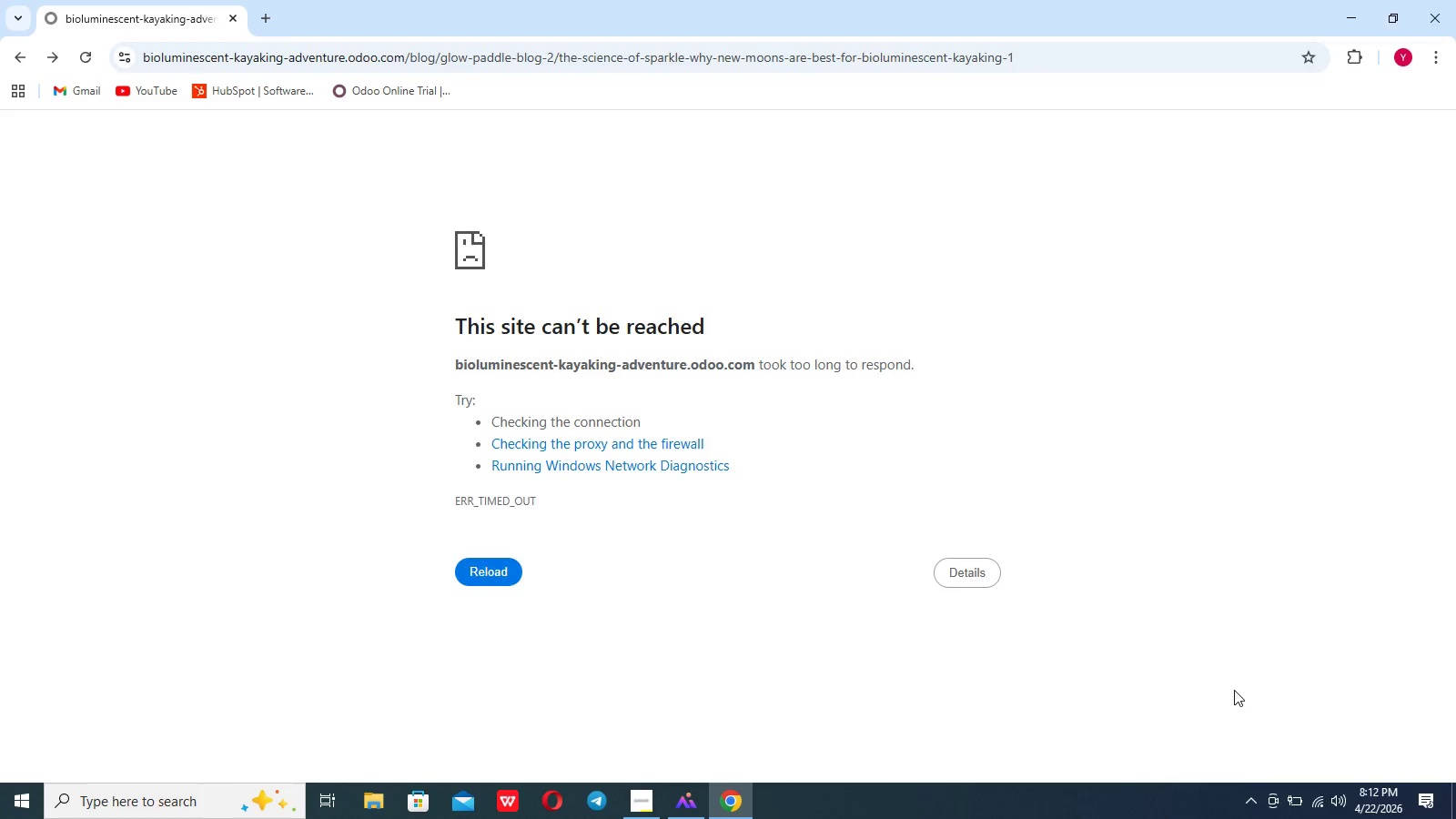 
left_click([1234, 690])
 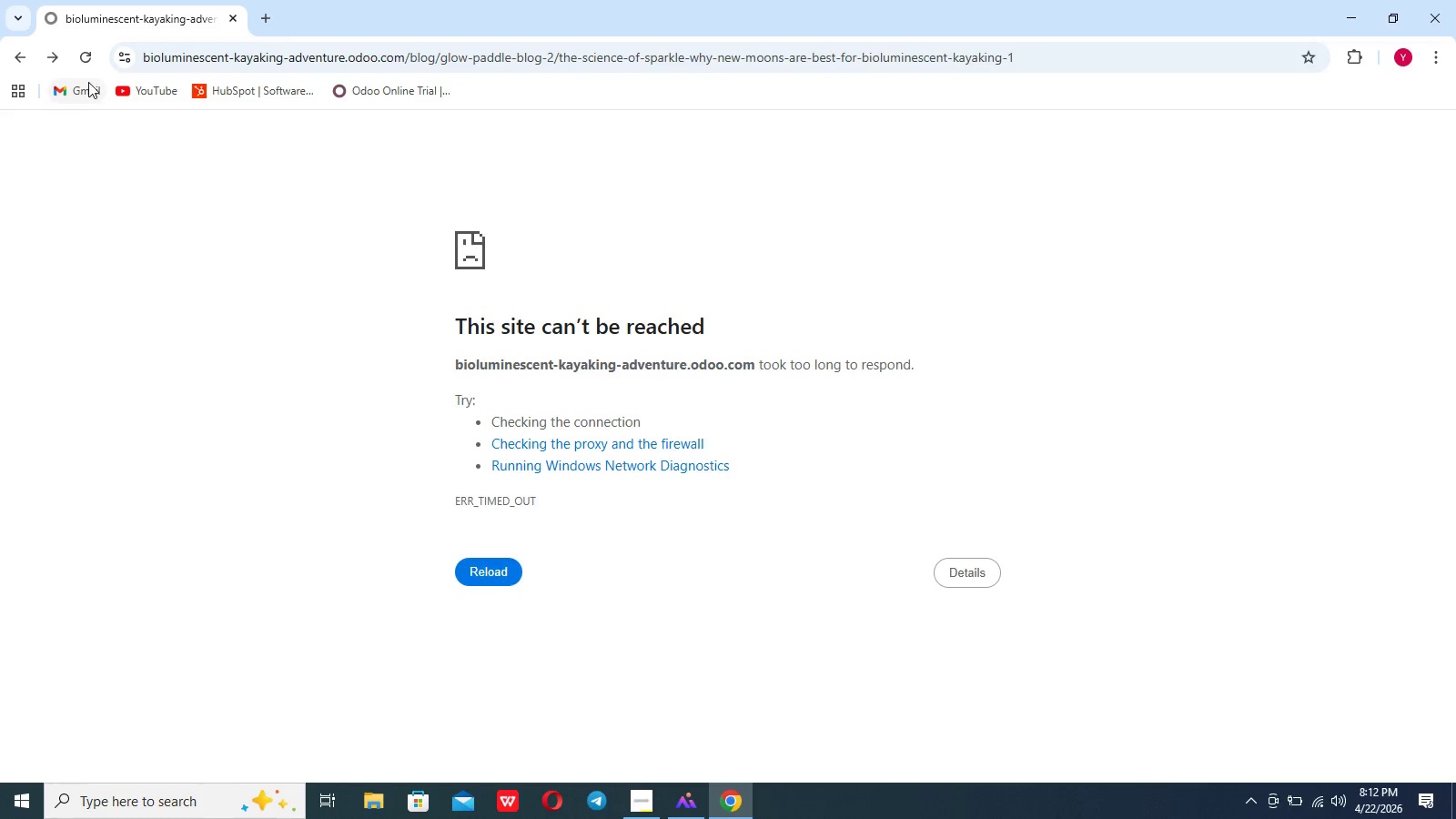 
left_click([85, 59])
 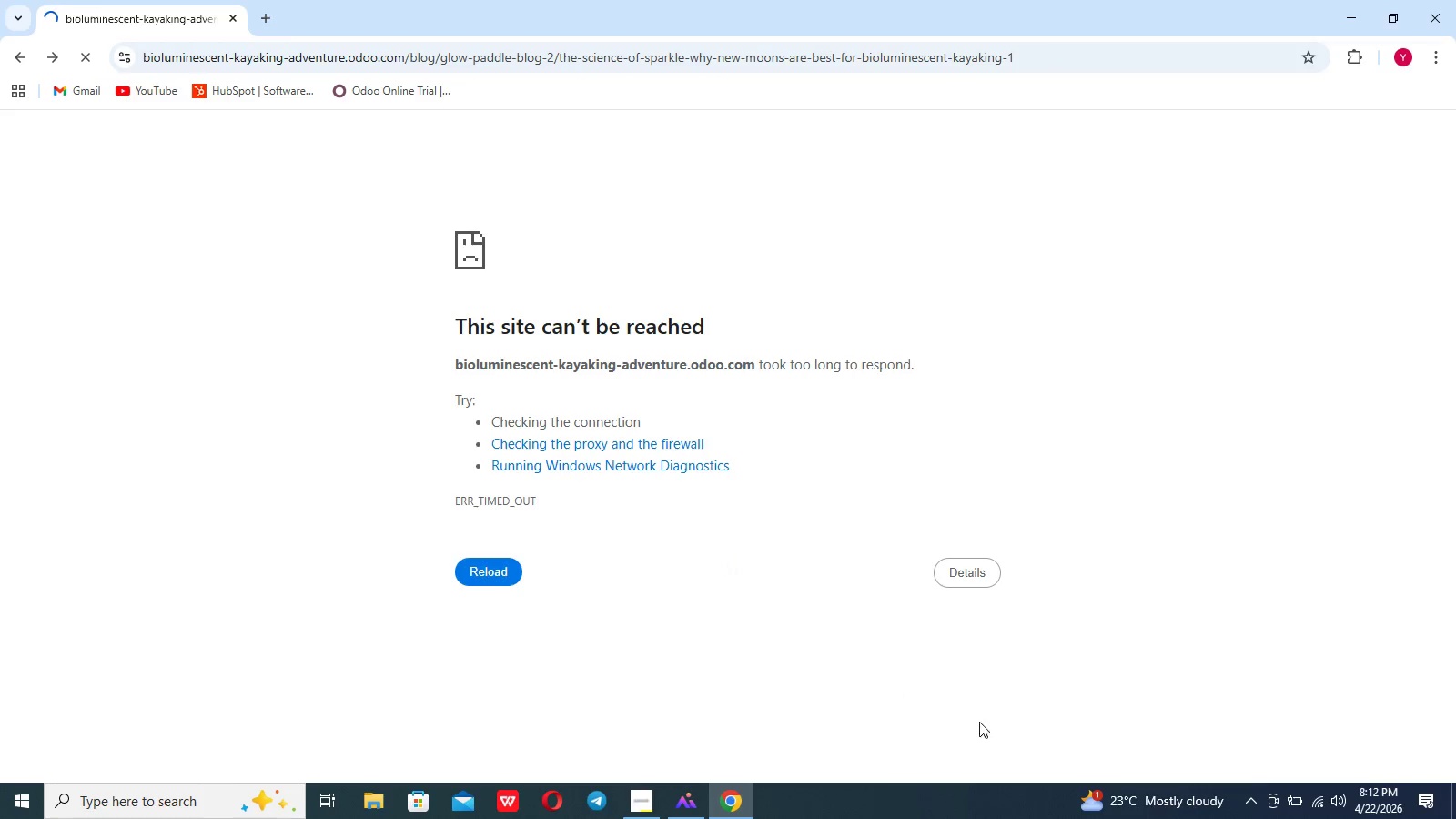 
mouse_move([1295, 807])
 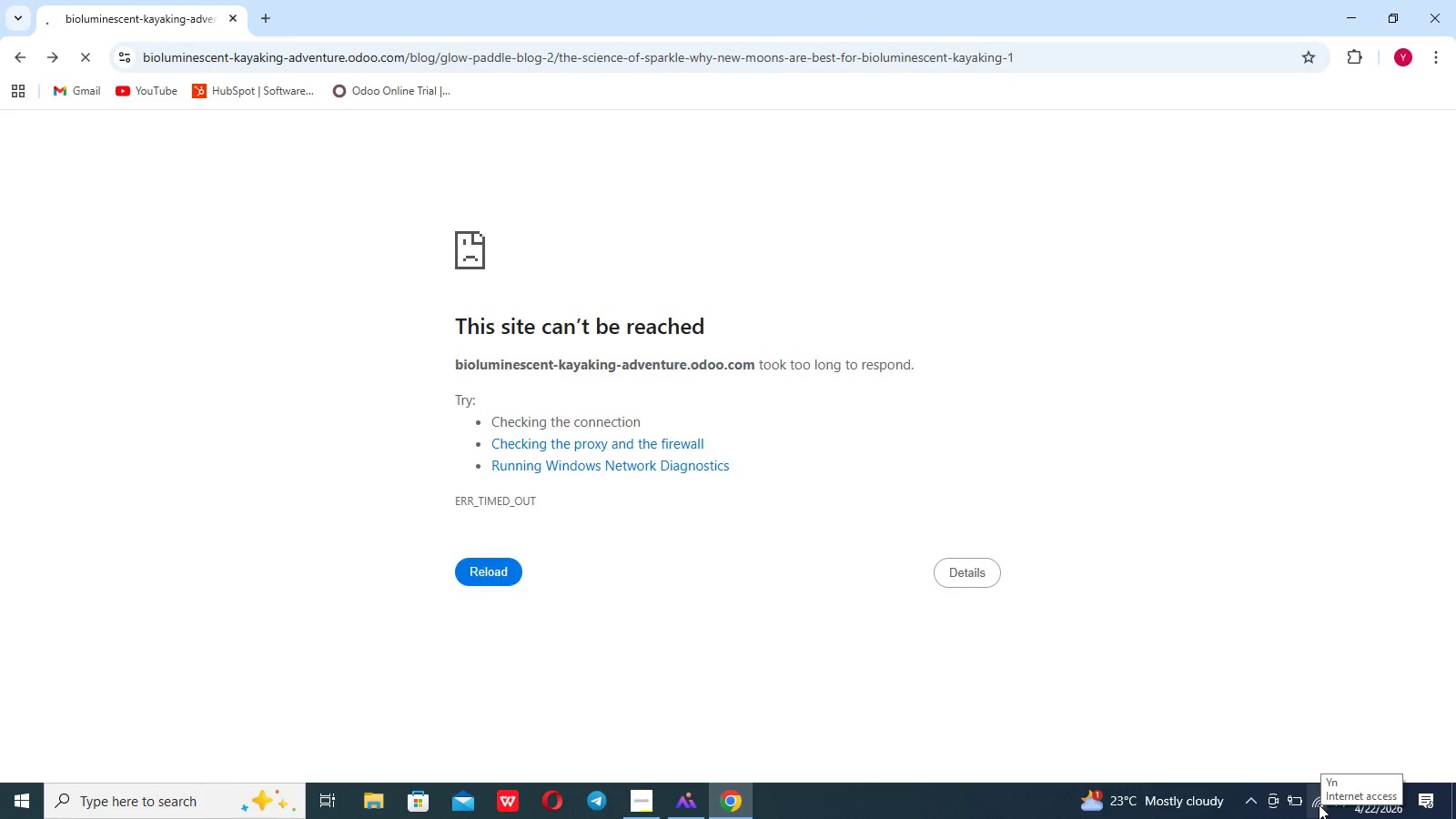 
left_click([1319, 804])
 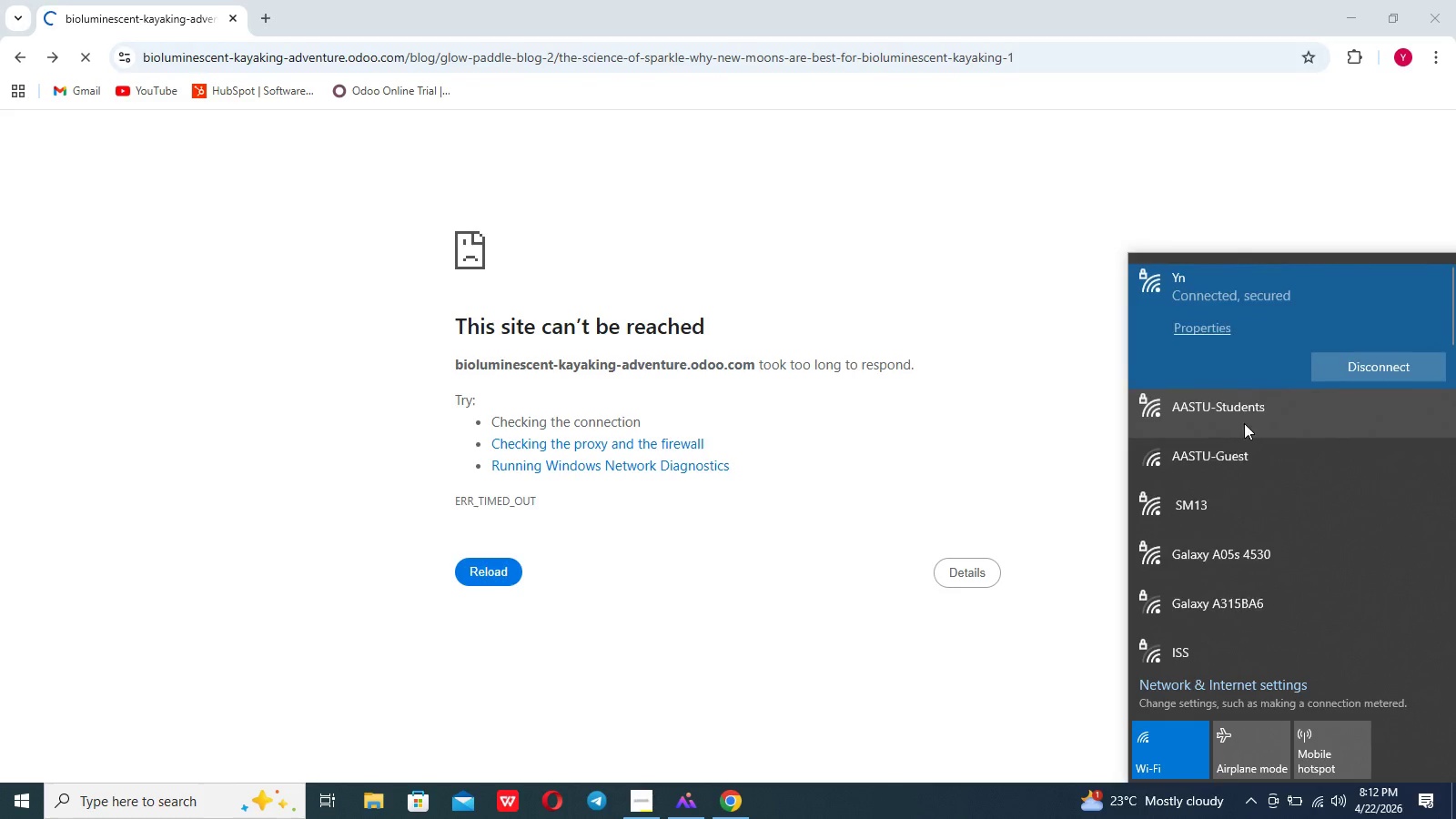 
left_click([1244, 423])
 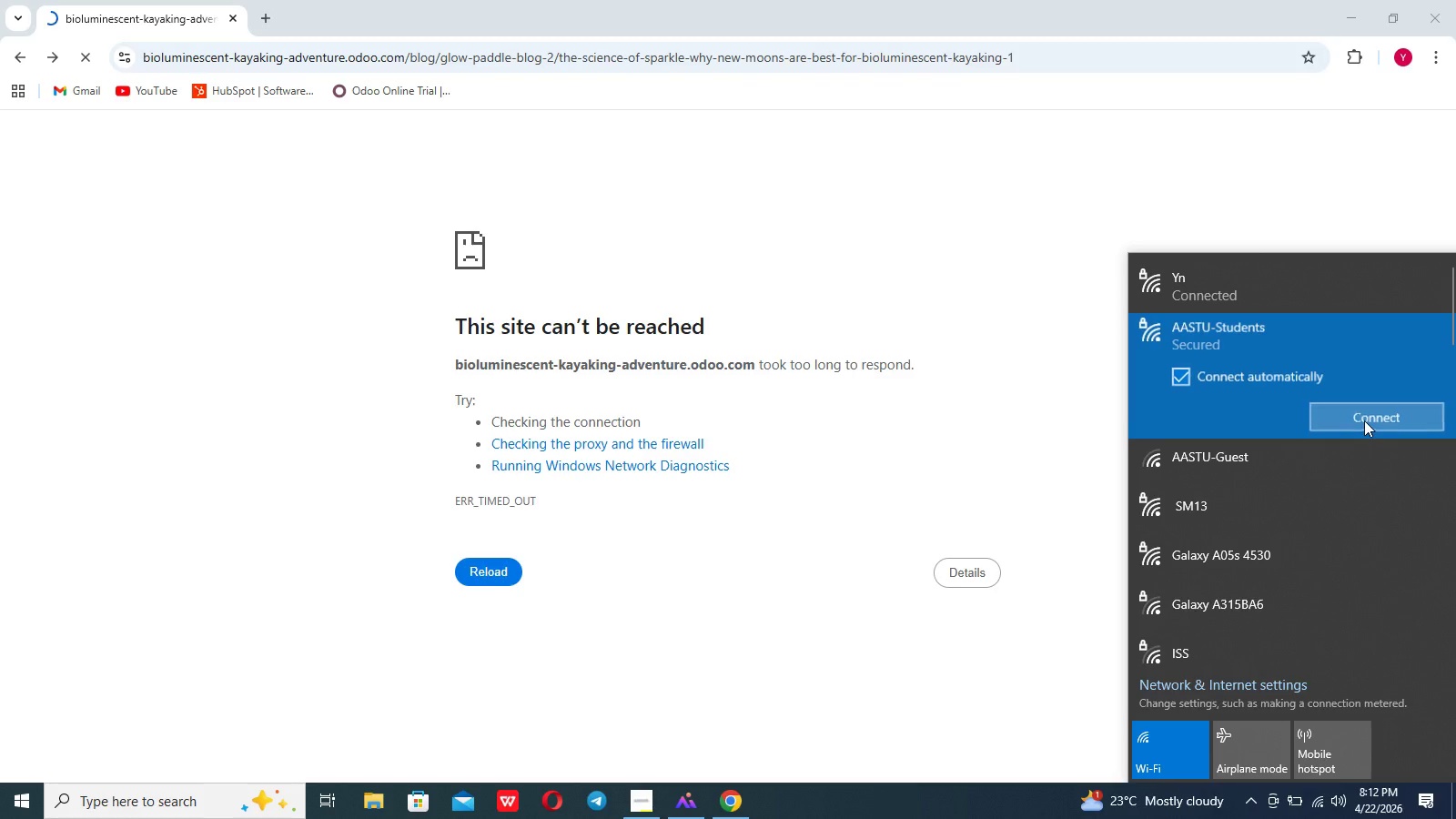 
left_click([1364, 420])
 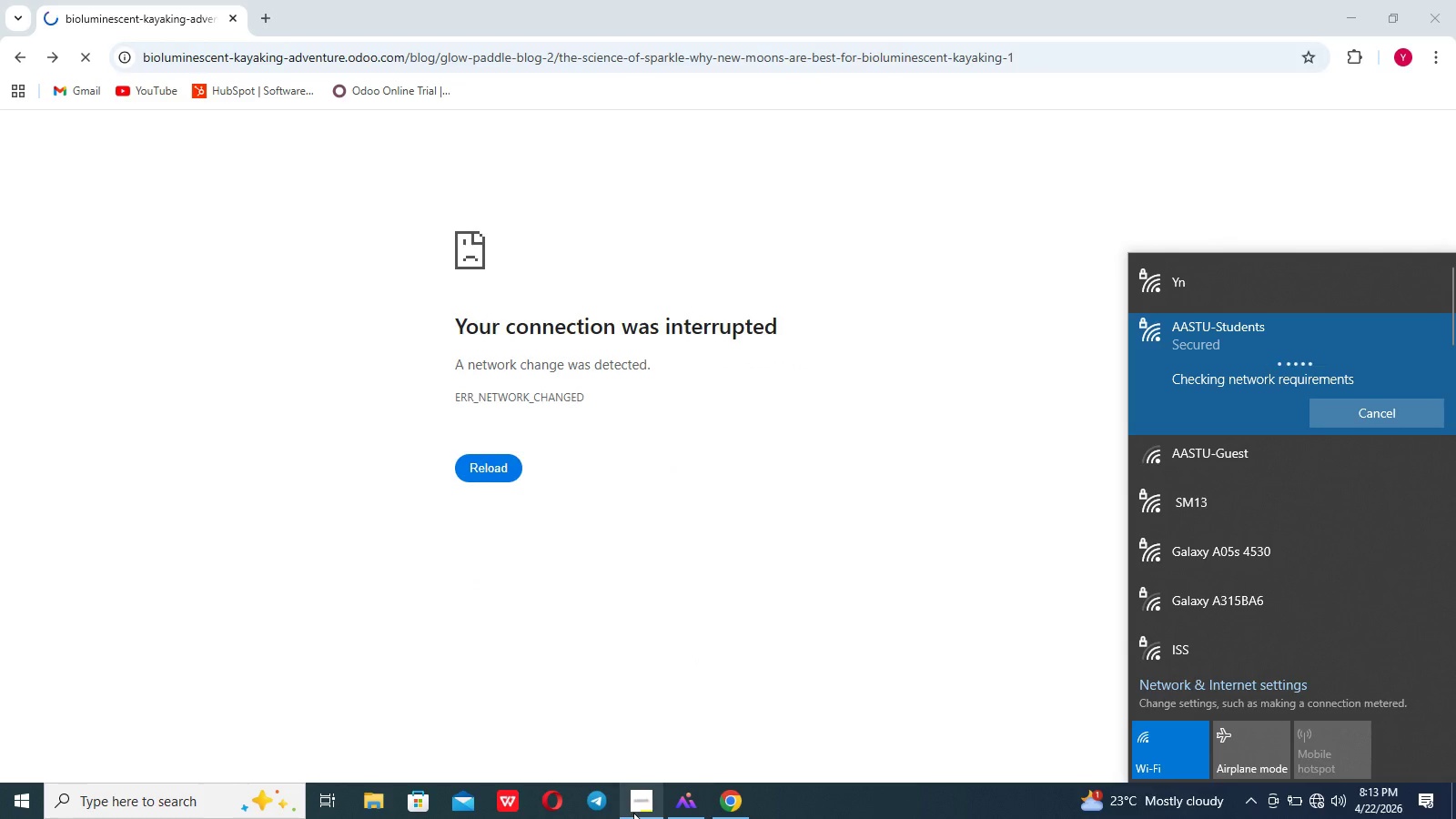 
left_click([637, 812])